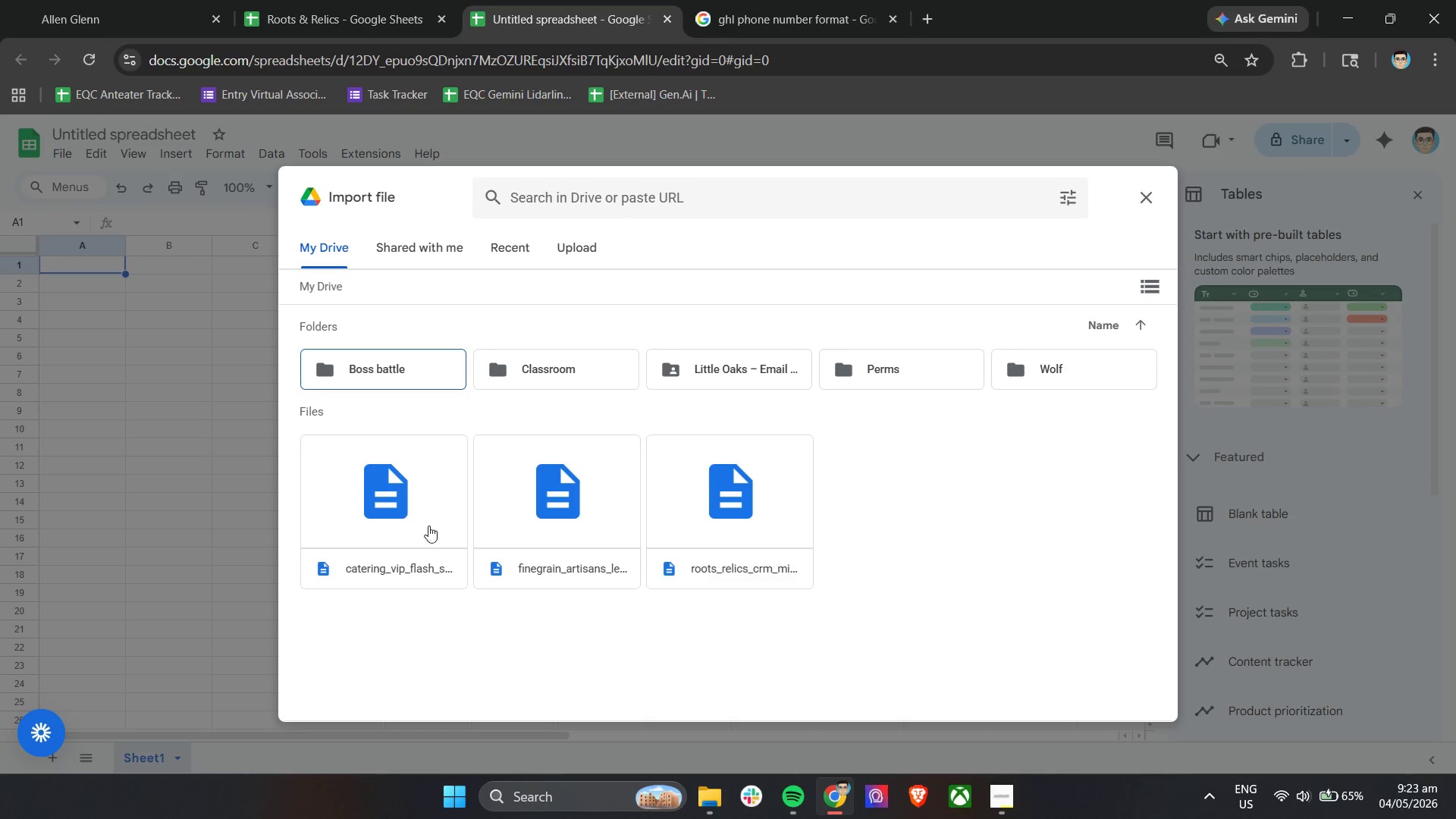 
left_click([559, 250])
 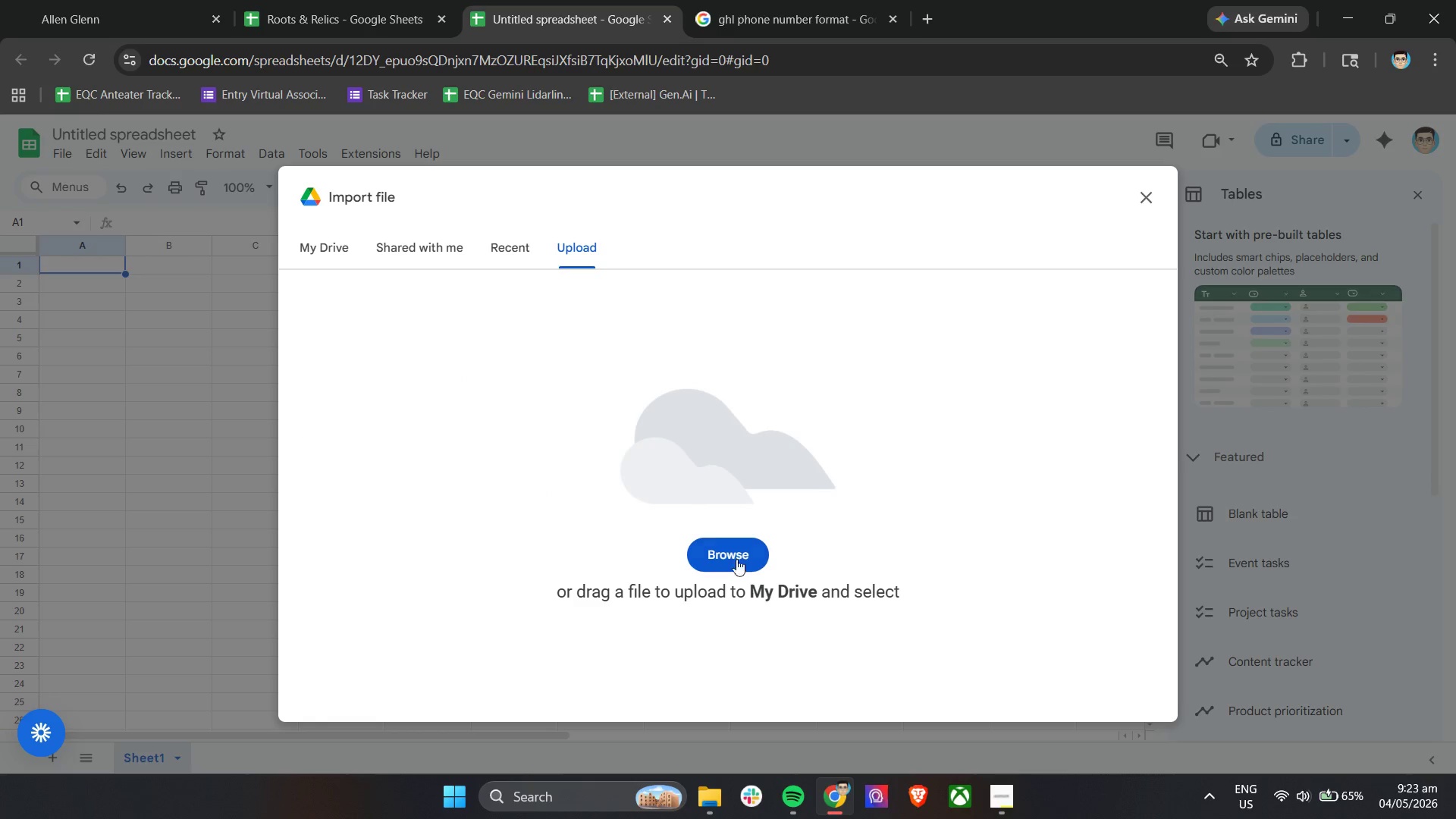 
left_click([741, 560])
 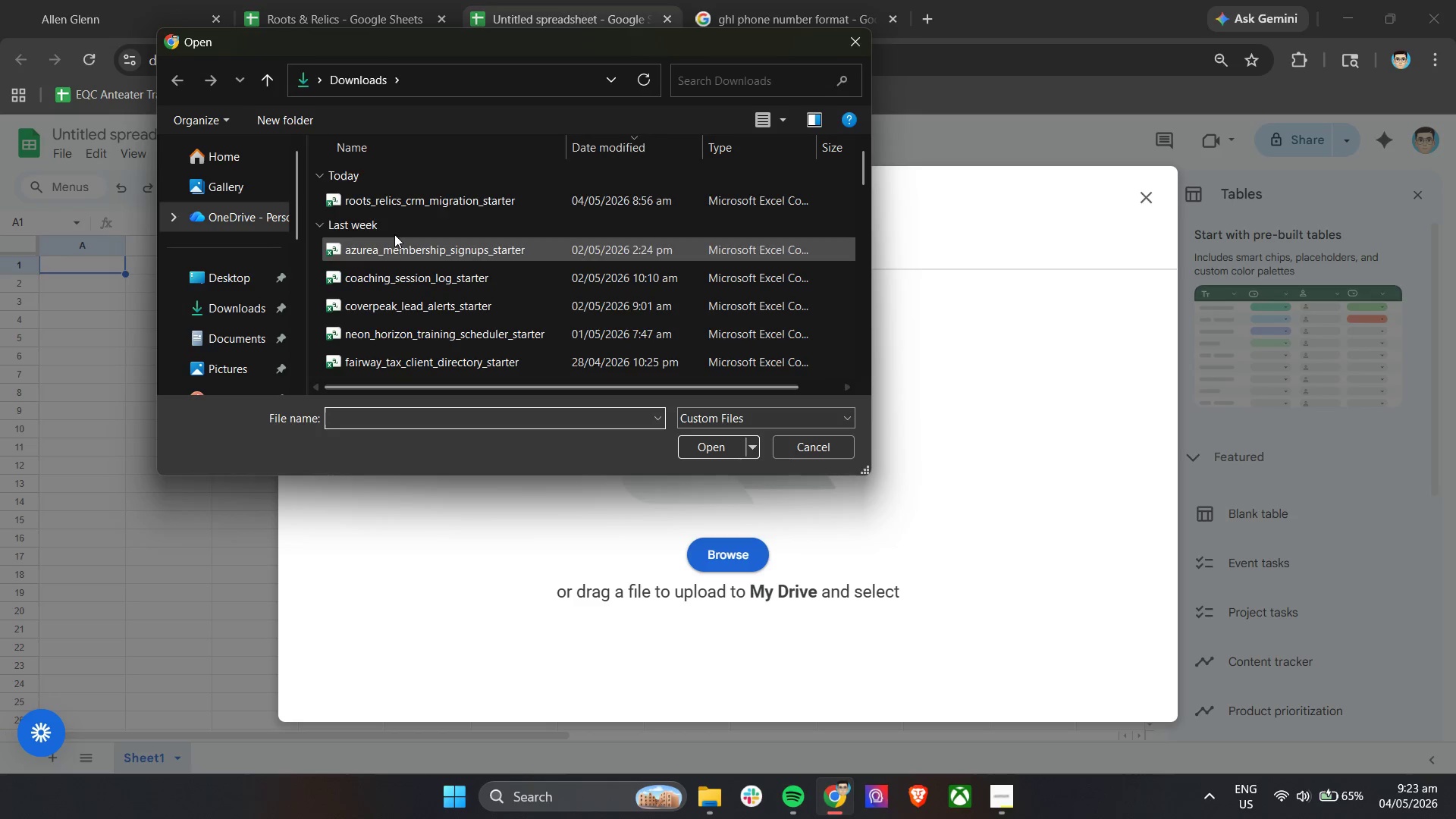 
left_click([398, 204])
 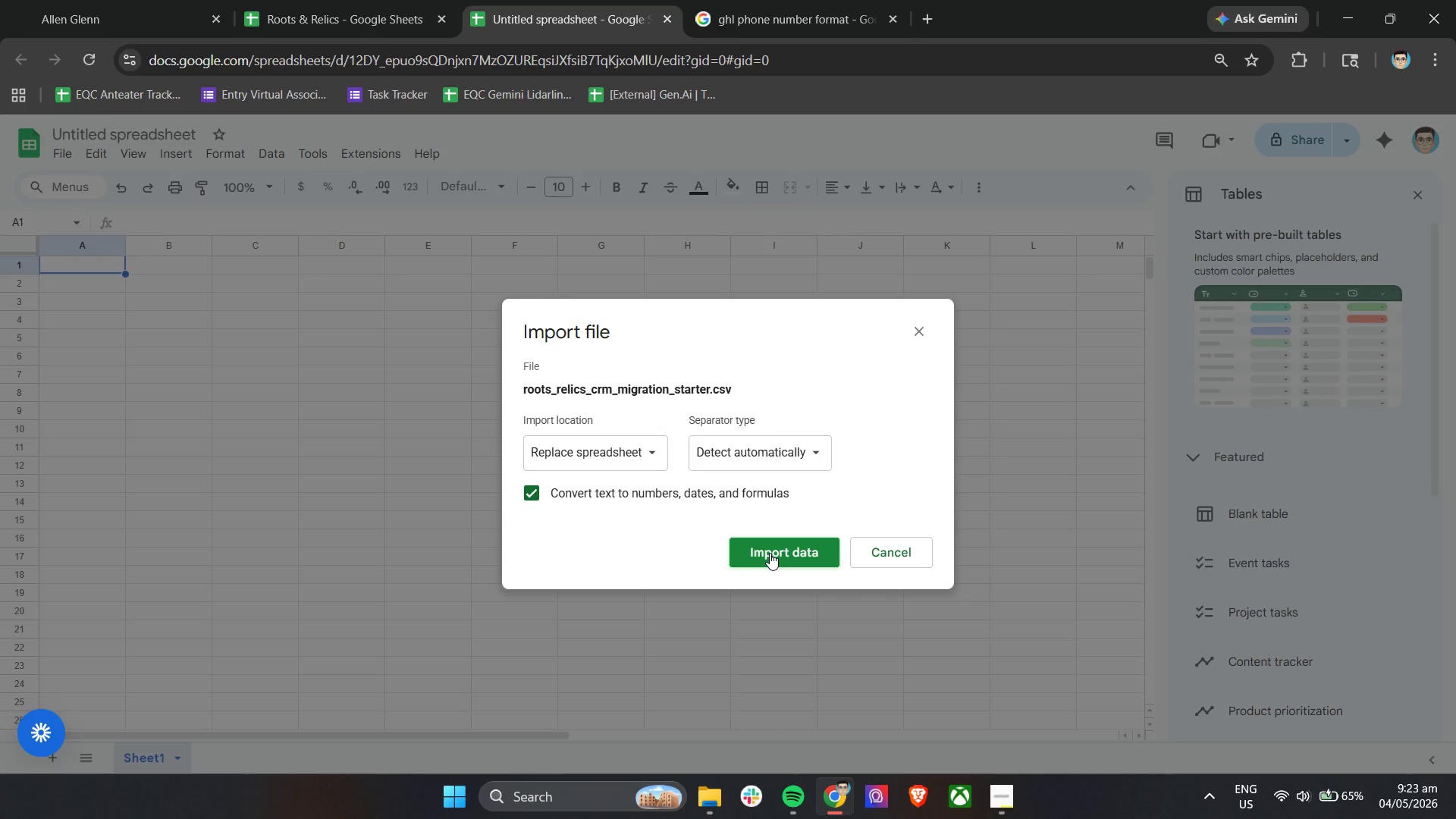 
wait(6.64)
 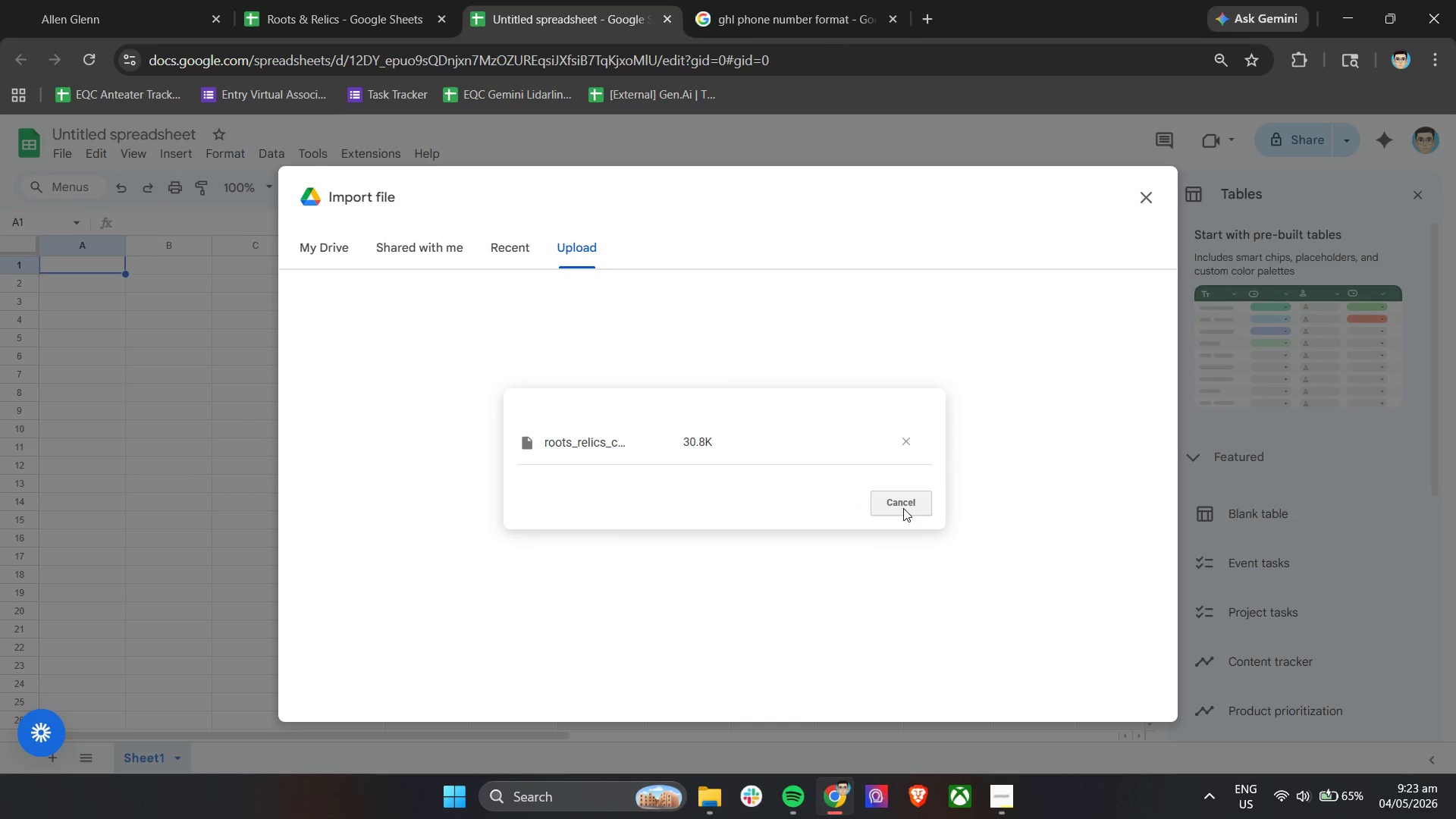 
left_click([772, 553])
 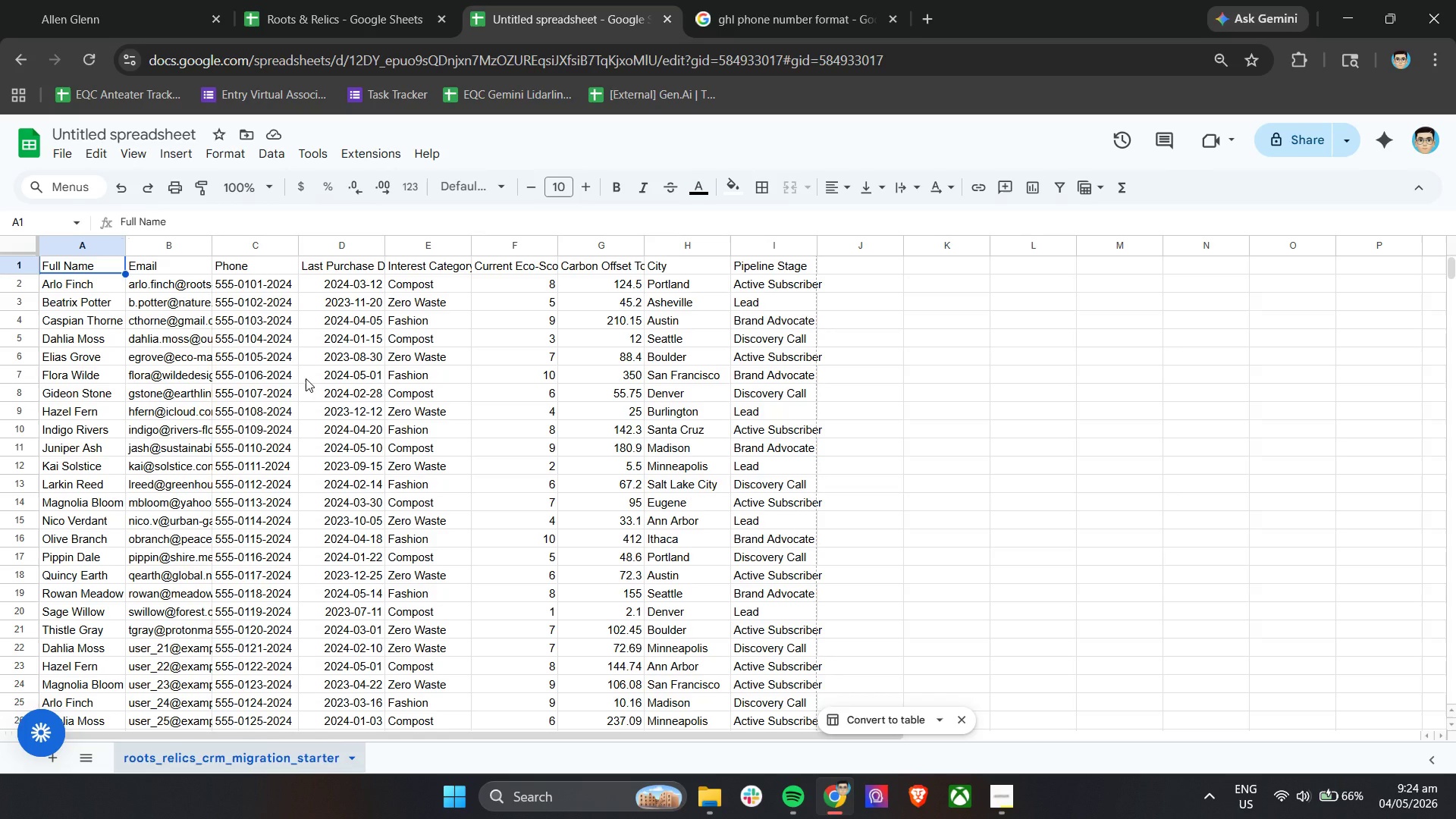 
wait(78.5)
 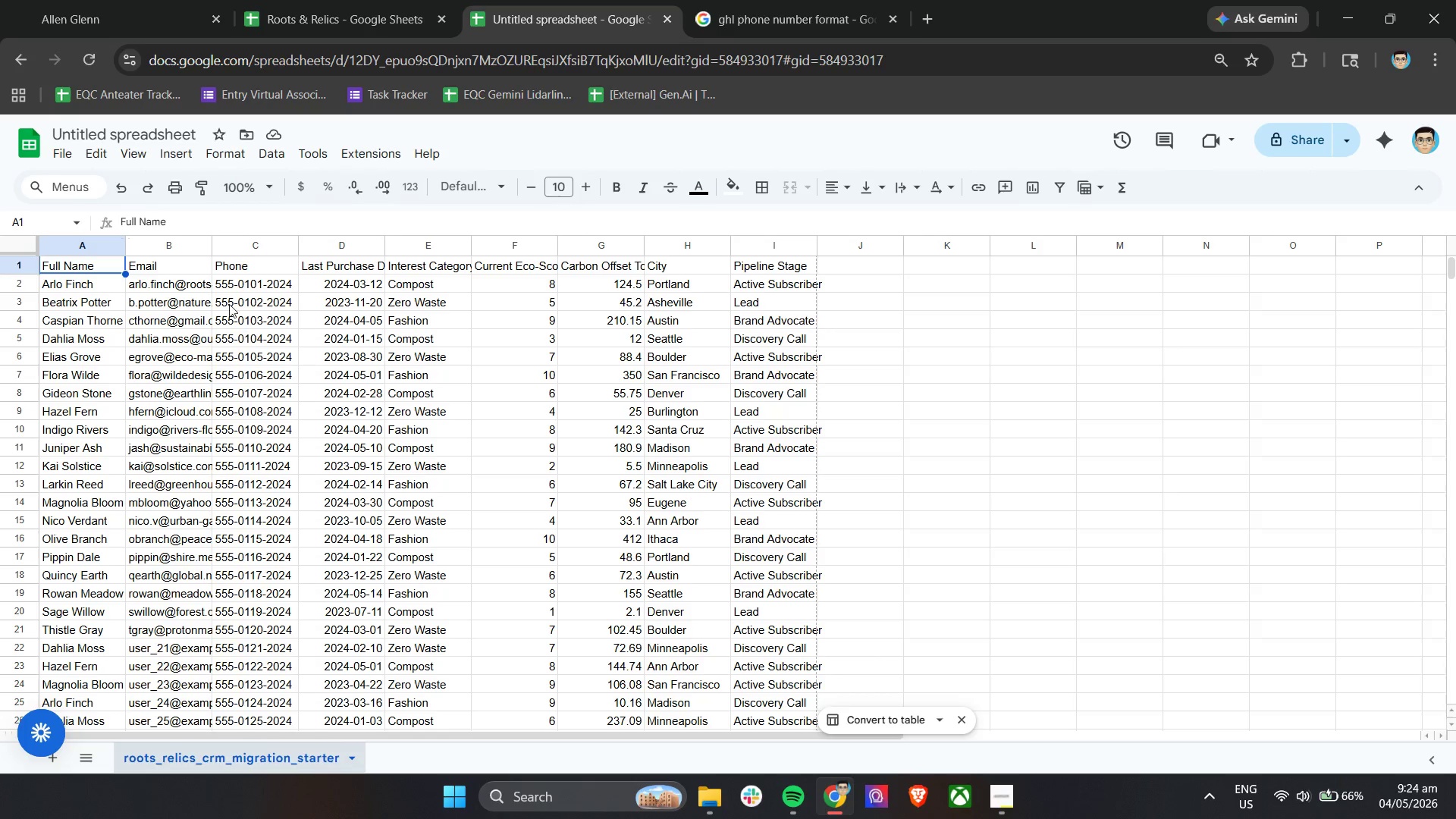 
left_click([236, 300])
 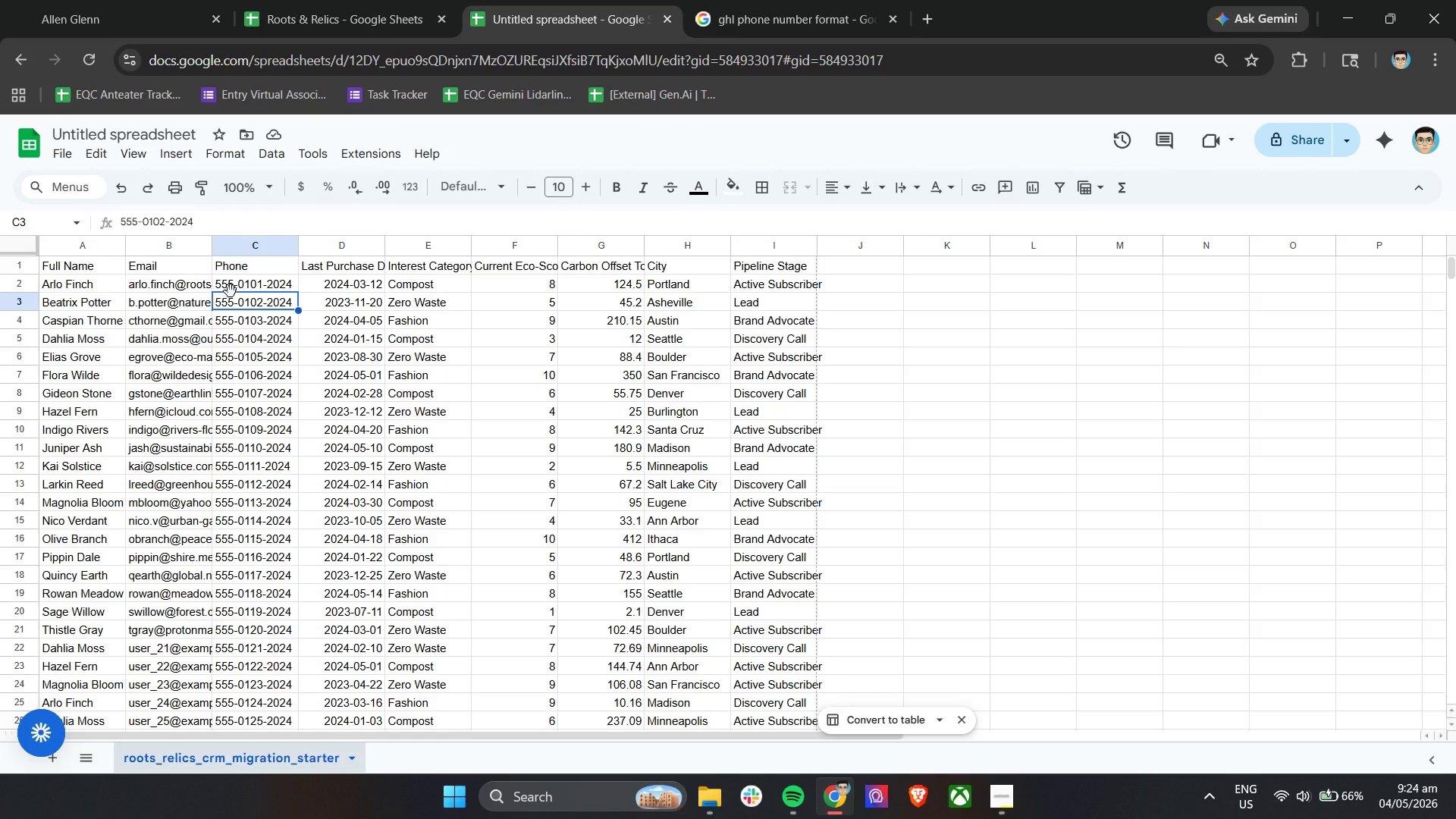 
scroll: coordinate [284, 410], scroll_direction: up, amount: 9.0
 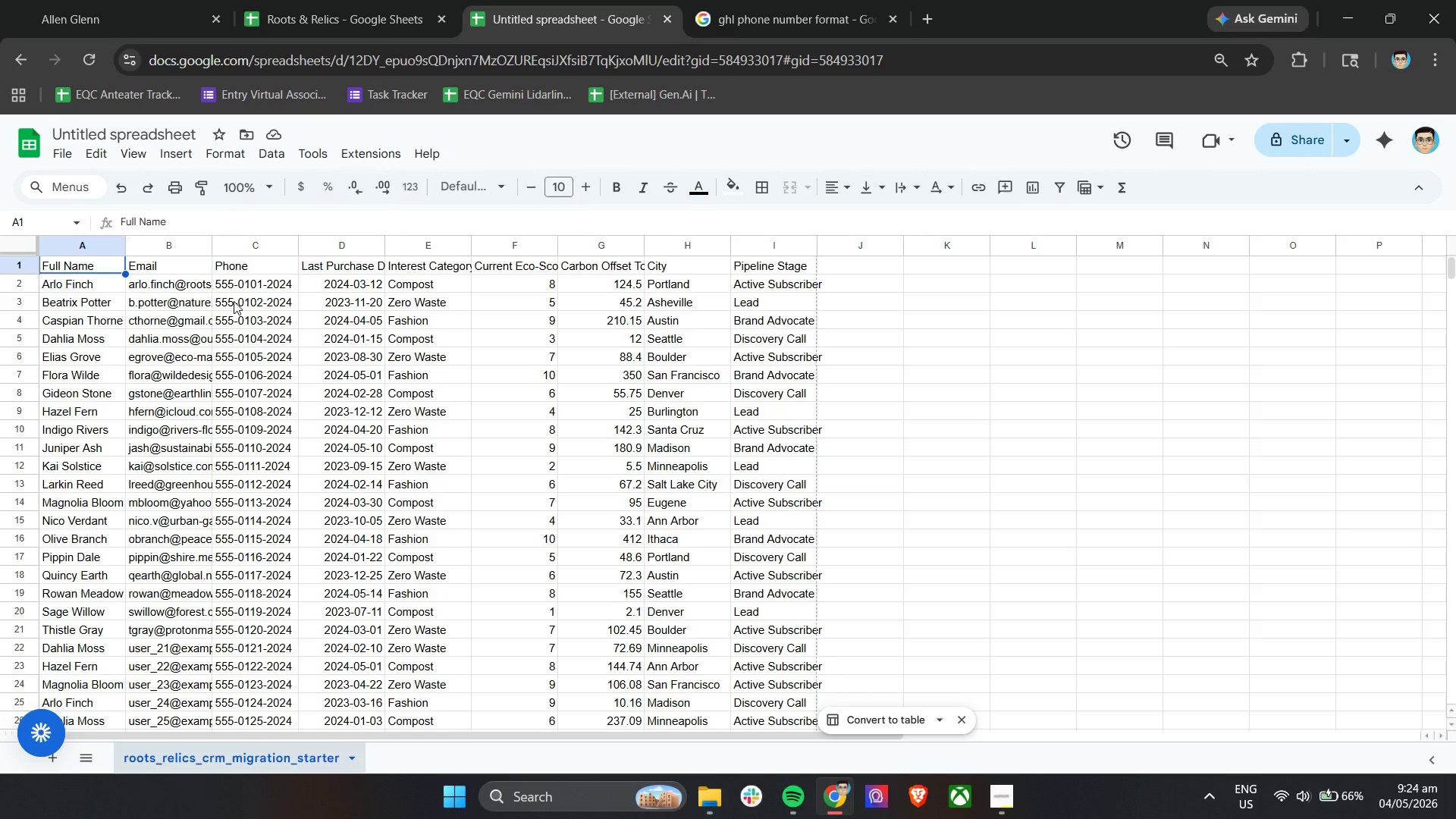 
wait(11.39)
 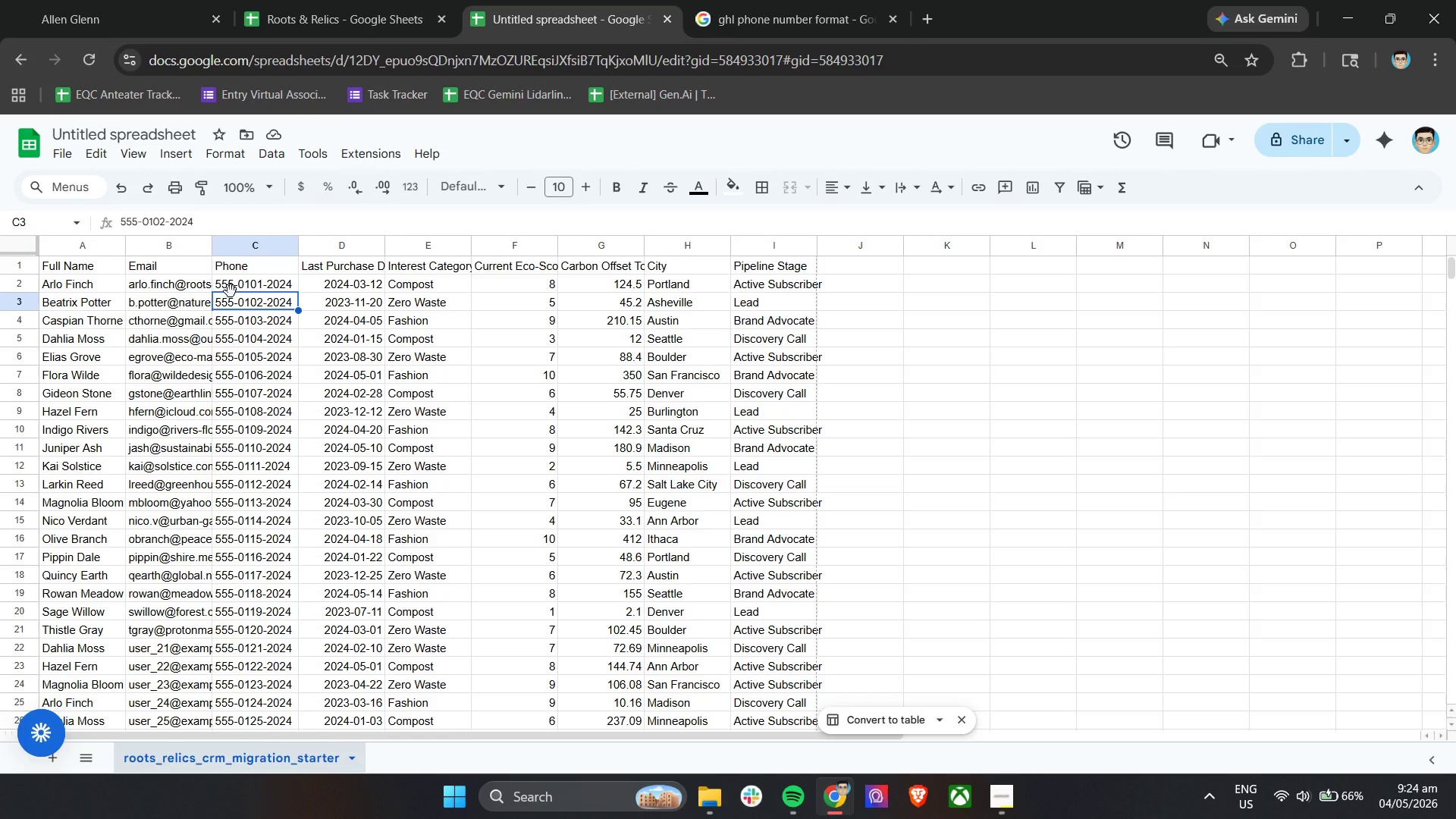 
scroll: coordinate [683, 469], scroll_direction: up, amount: 11.0
 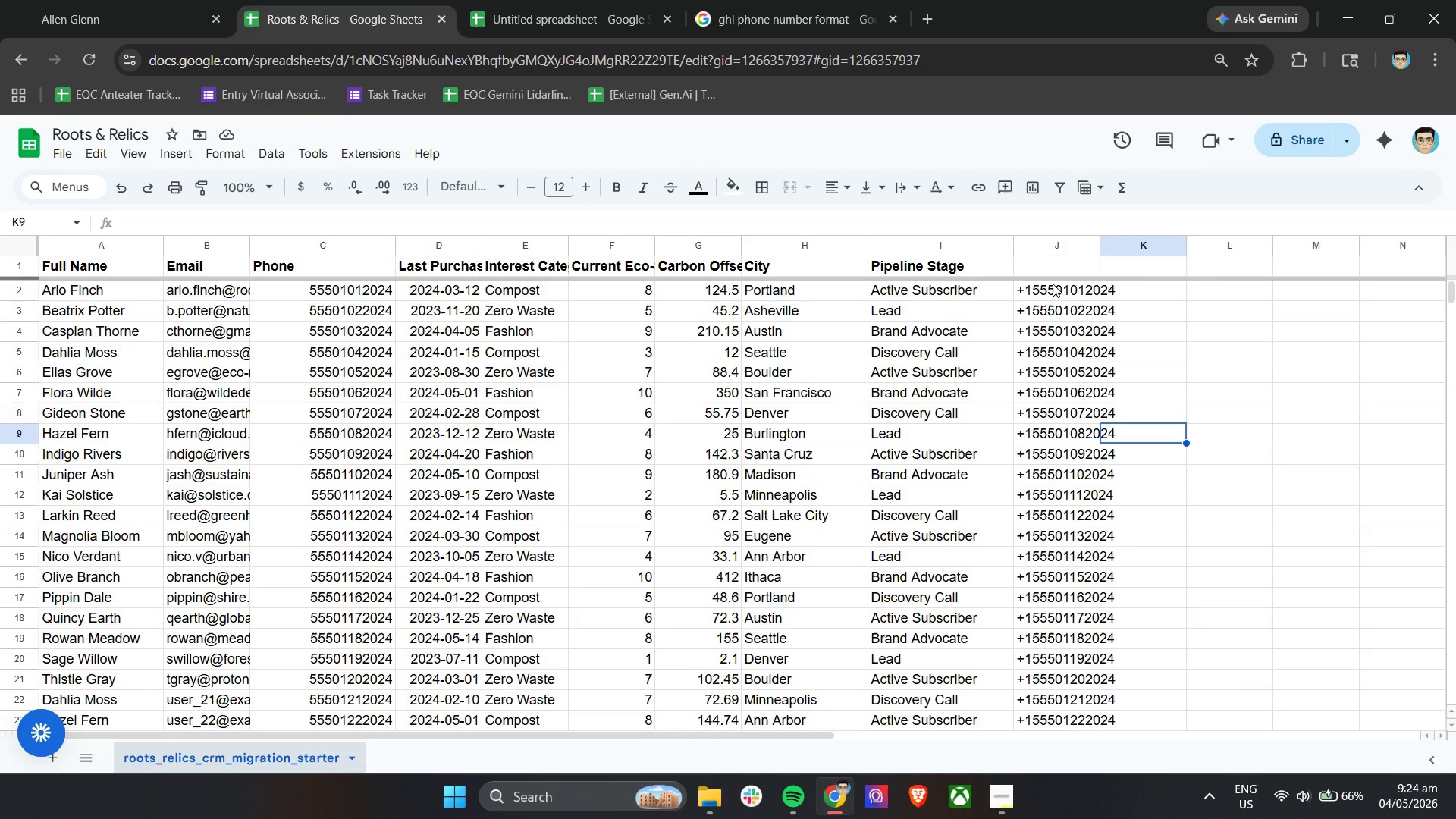 
left_click([1048, 240])
 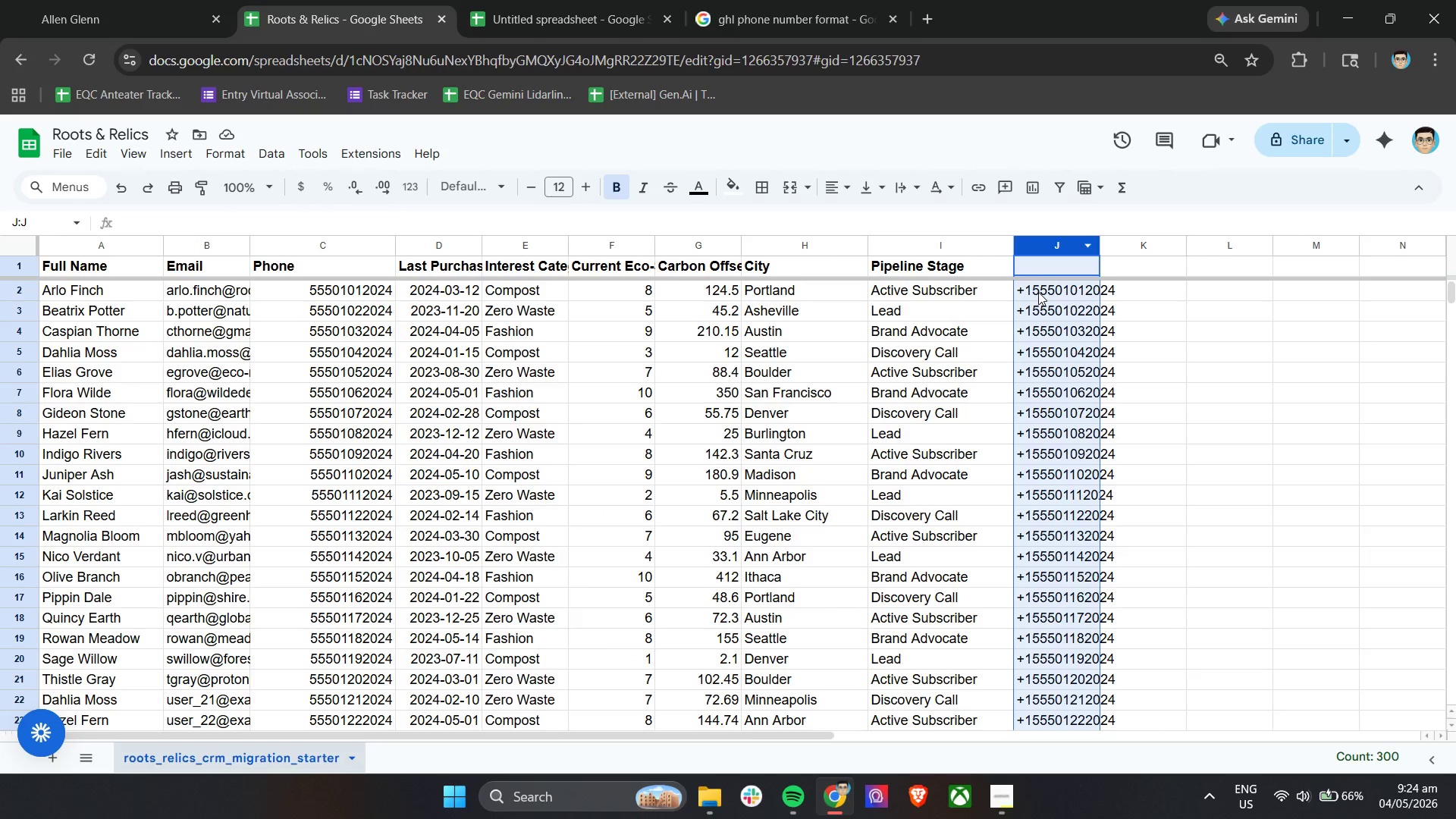 
right_click([1038, 292])
 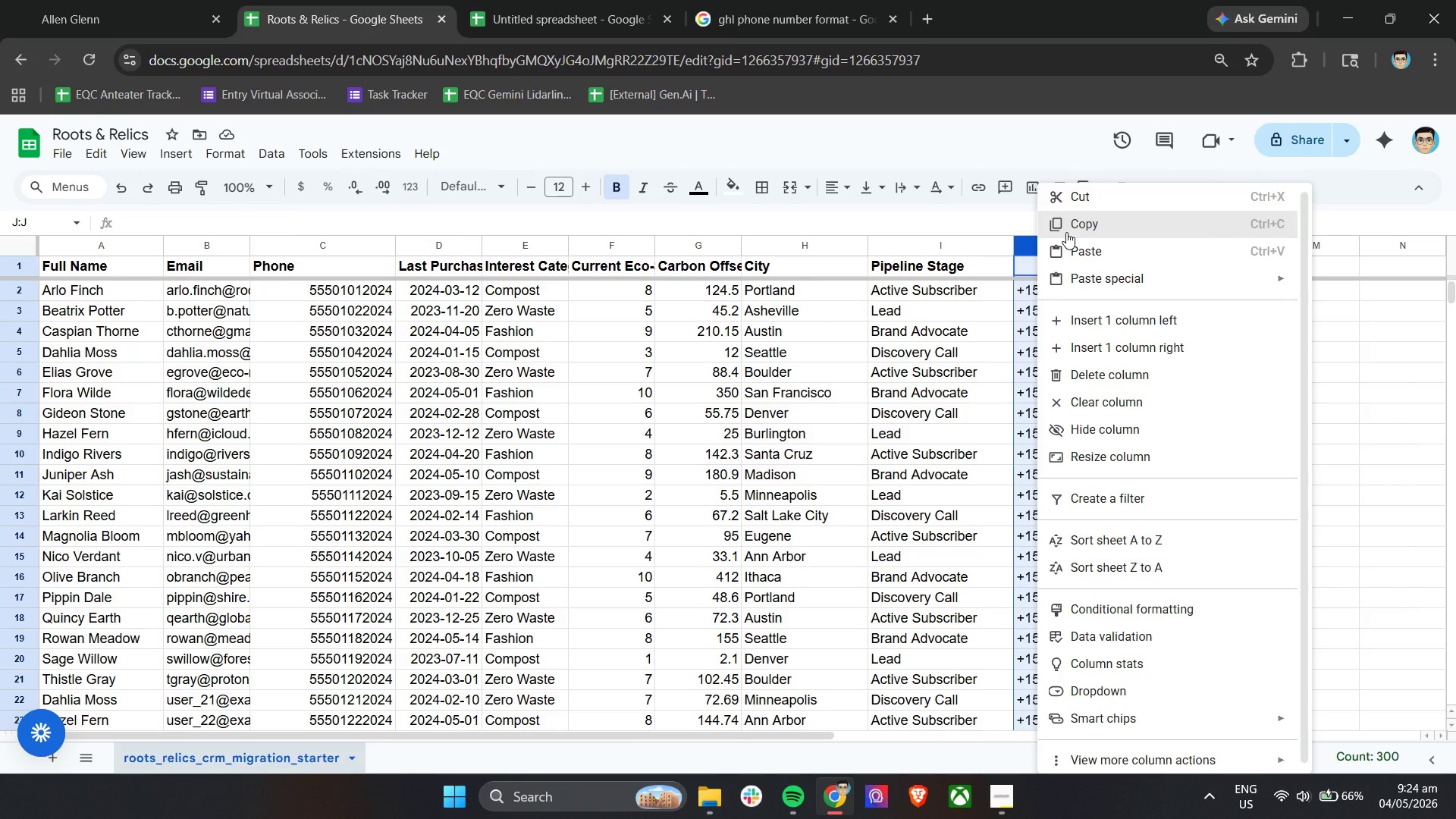 
left_click([1066, 232])
 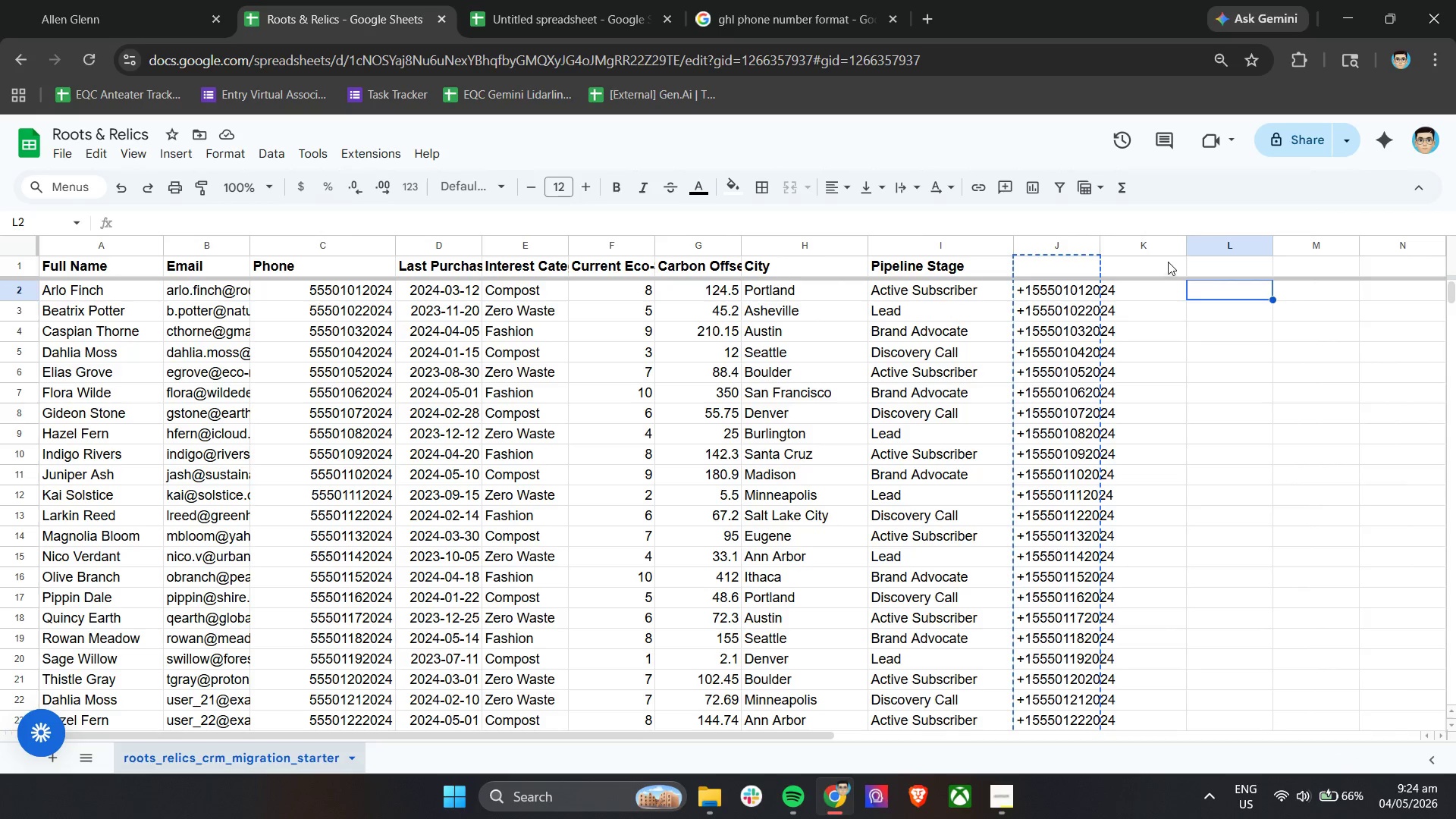 
right_click([1210, 288])
 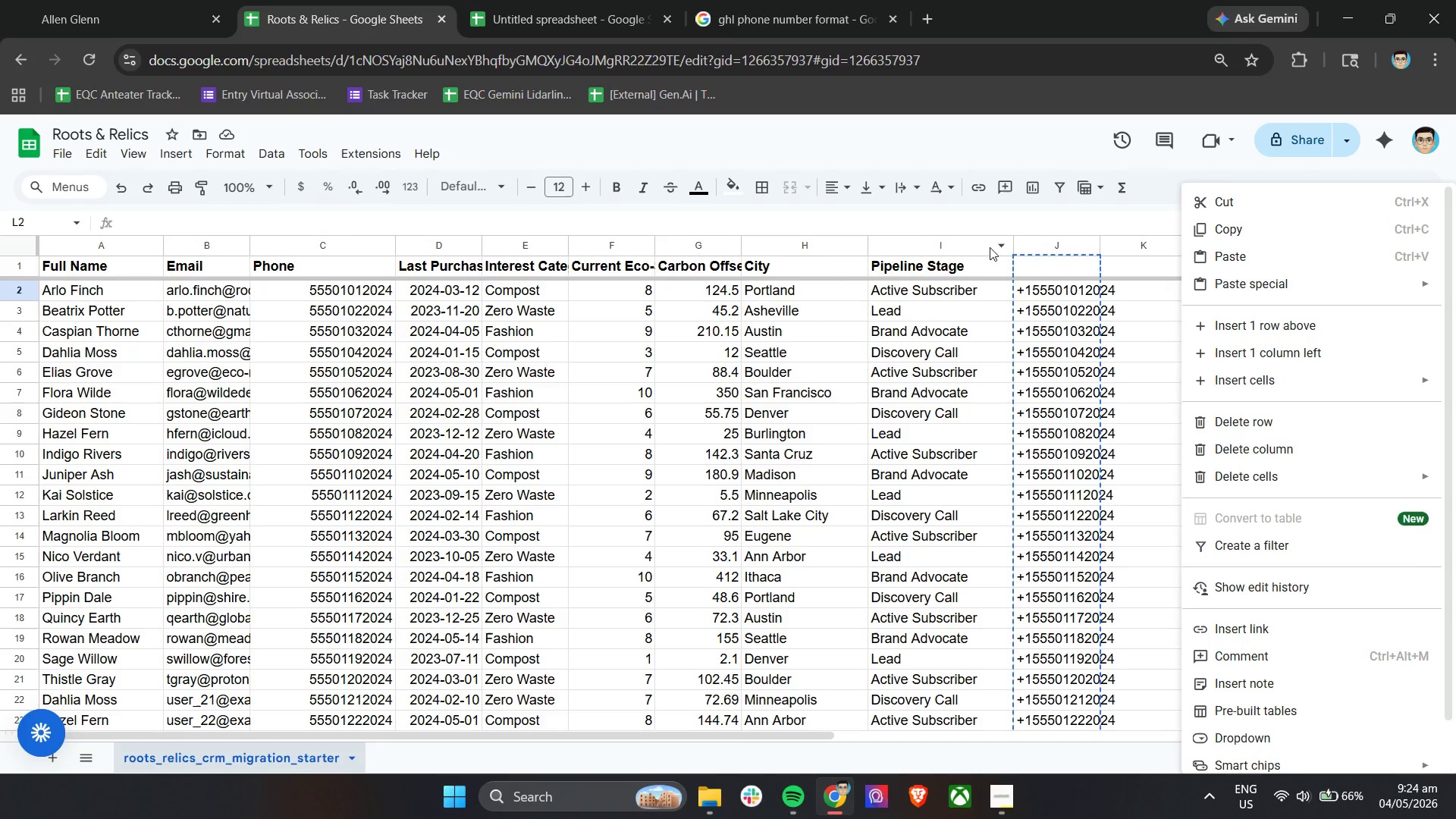 
left_click([1160, 220])
 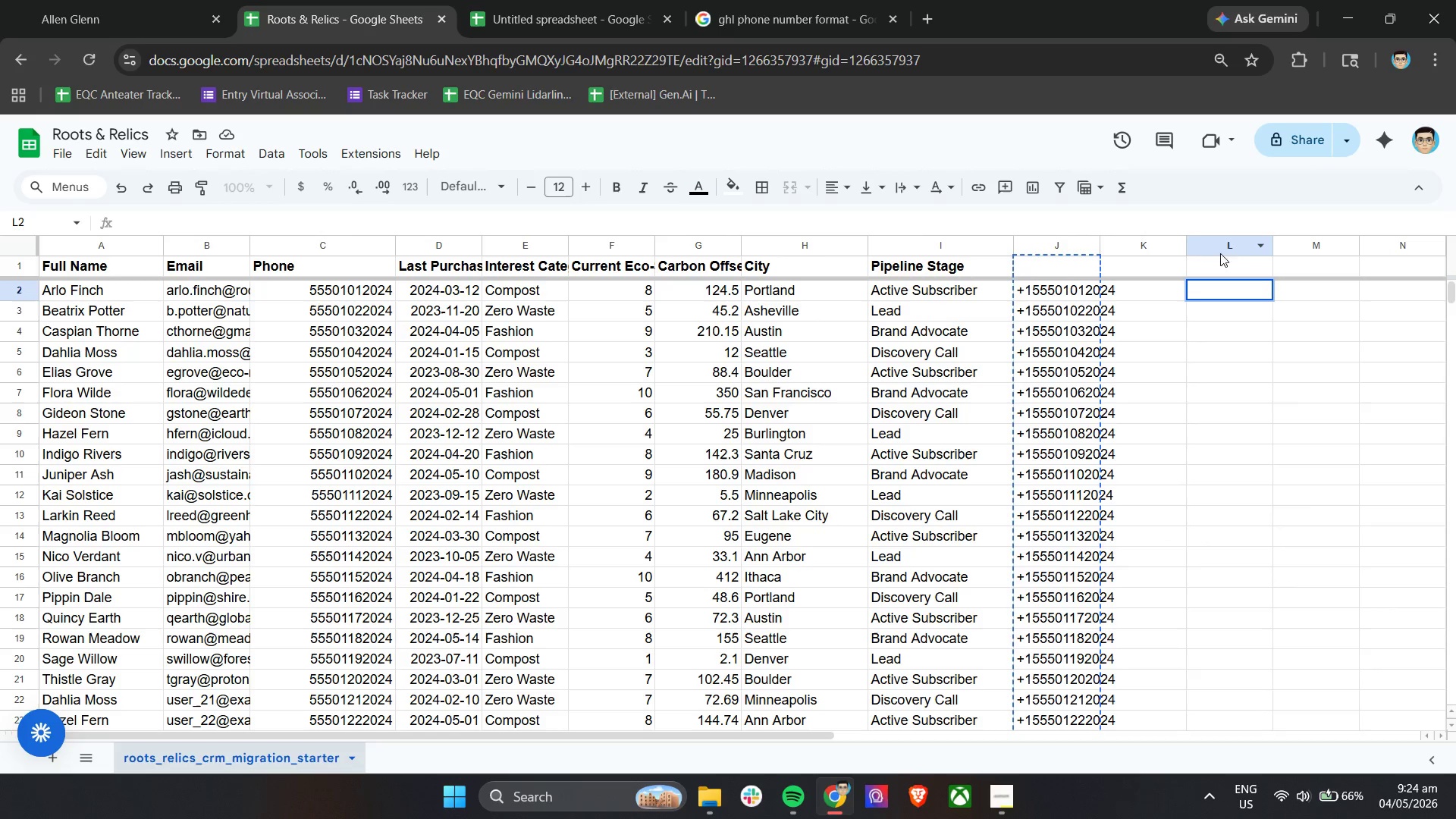 
right_click([1224, 244])
 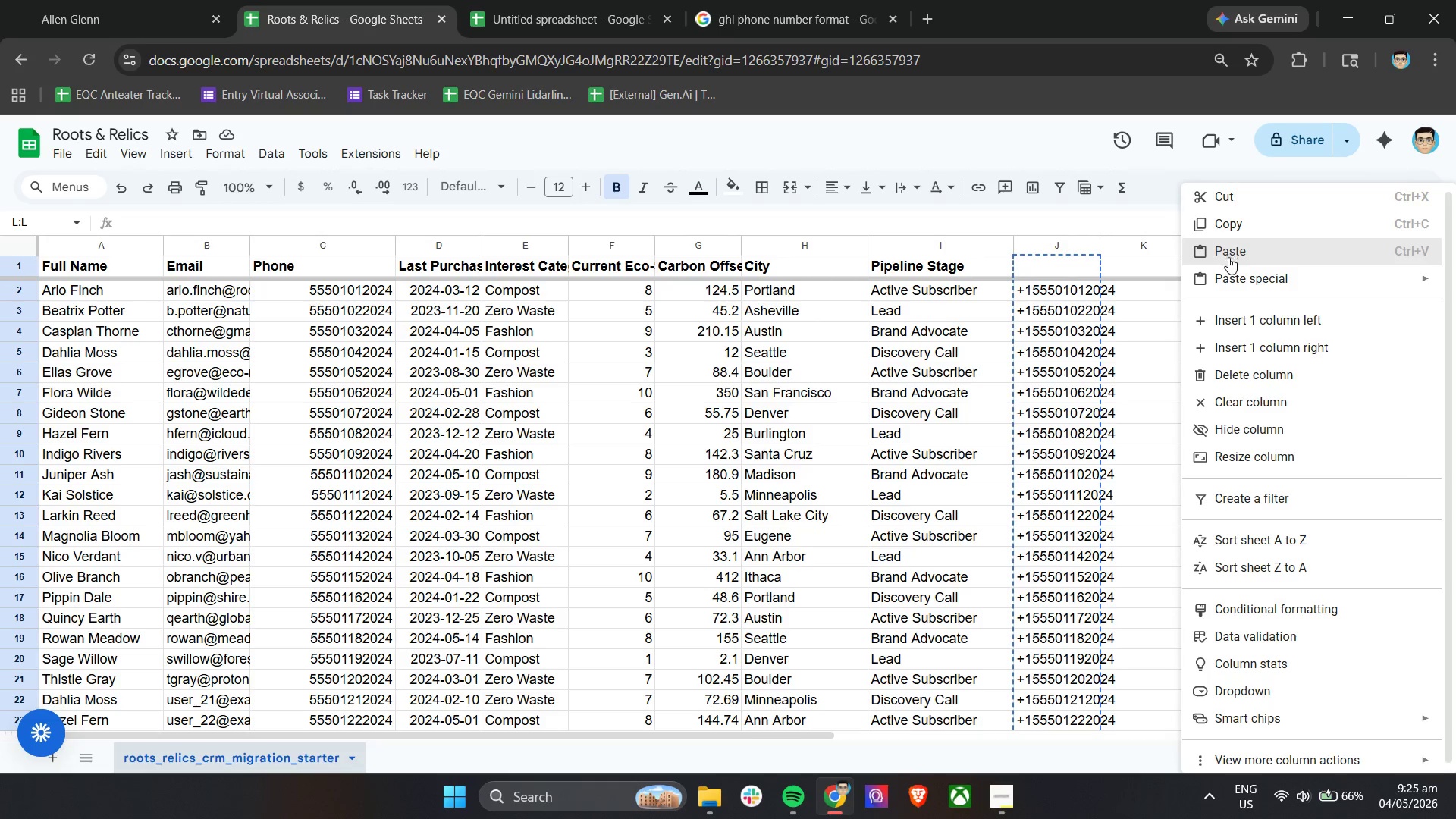 
mouse_move([1222, 278])
 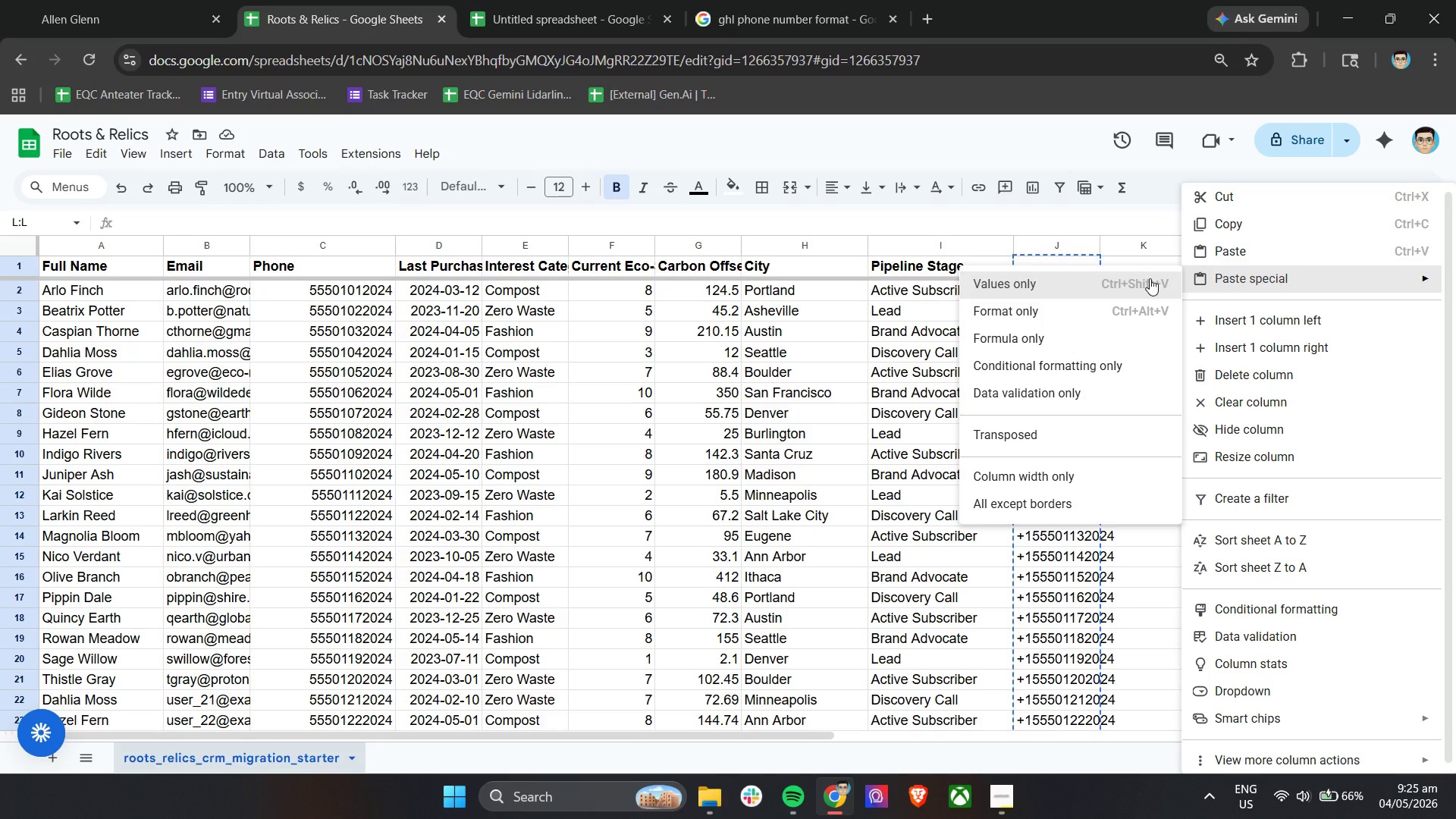 
left_click([1150, 278])
 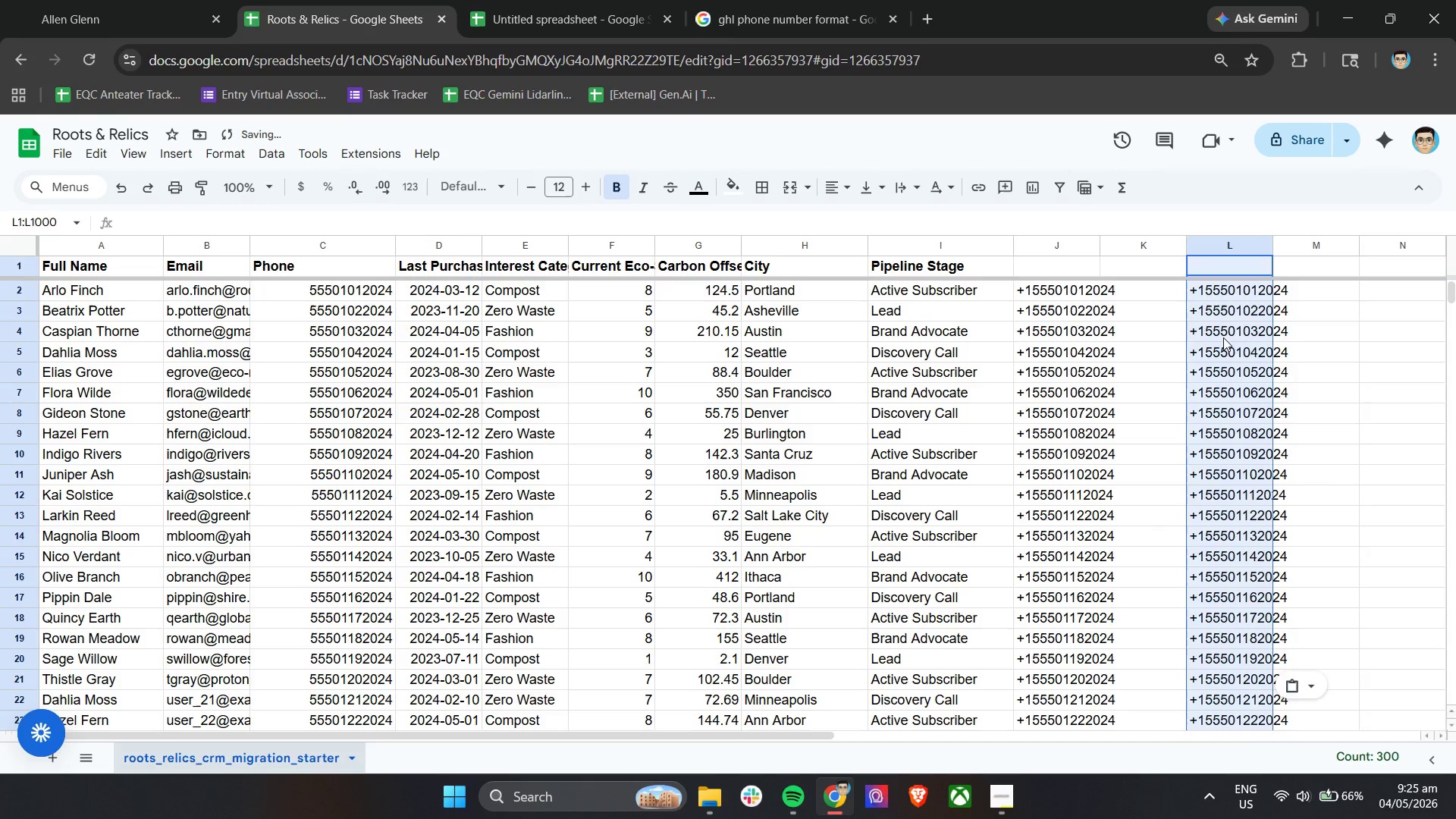 
left_click([1223, 334])
 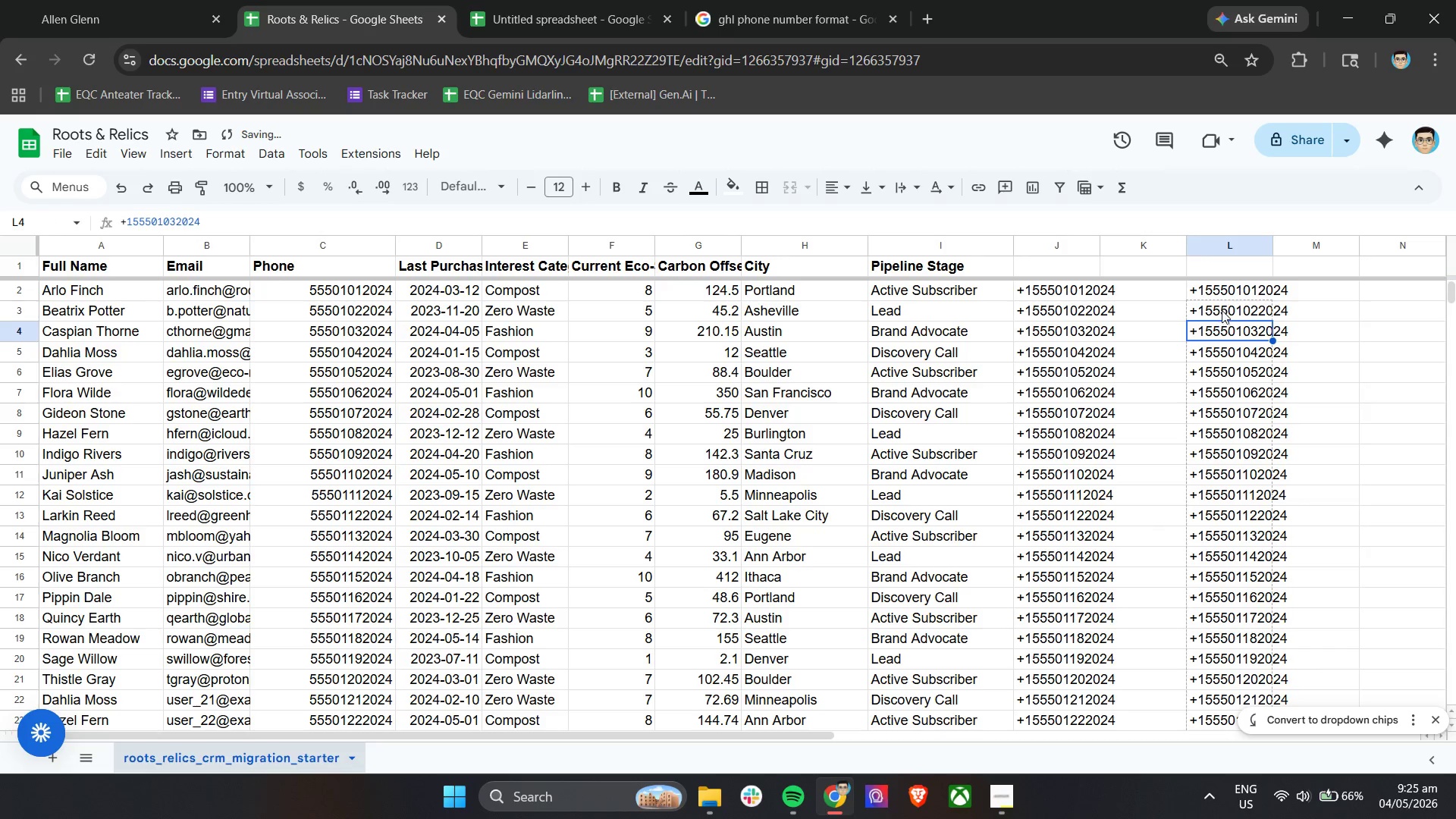 
left_click([1222, 306])
 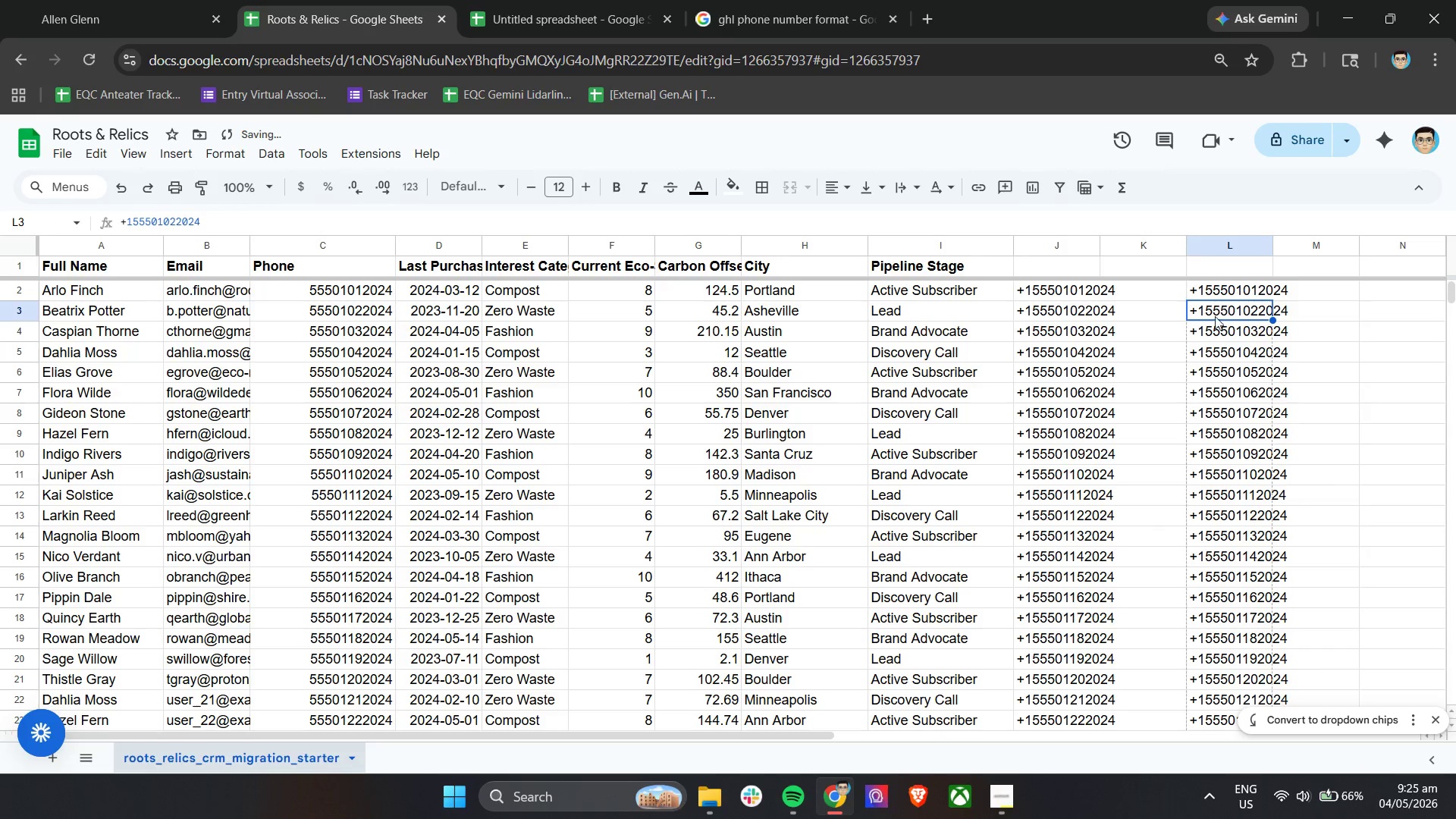 
left_click([1213, 333])
 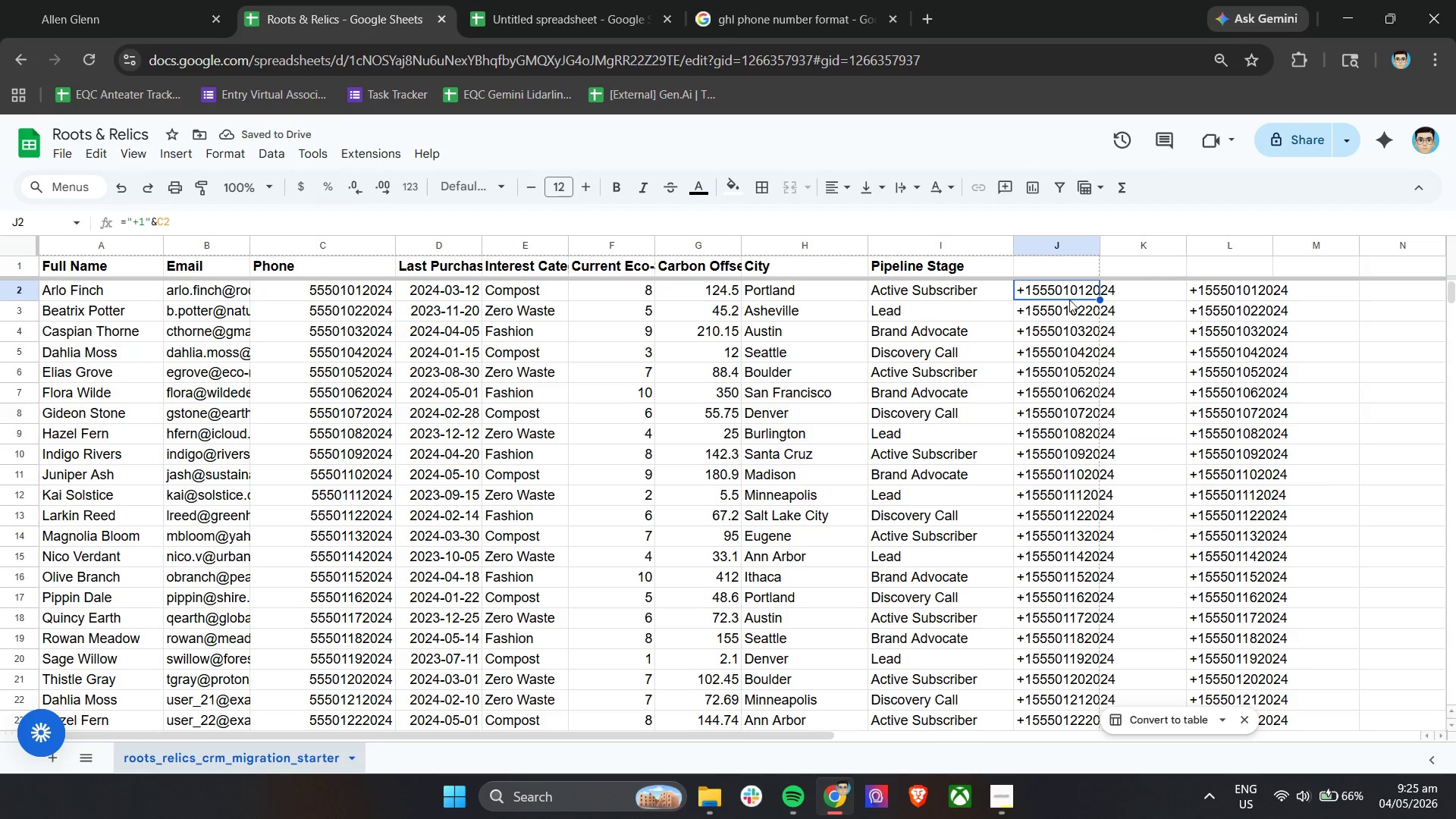 
double_click([1062, 332])
 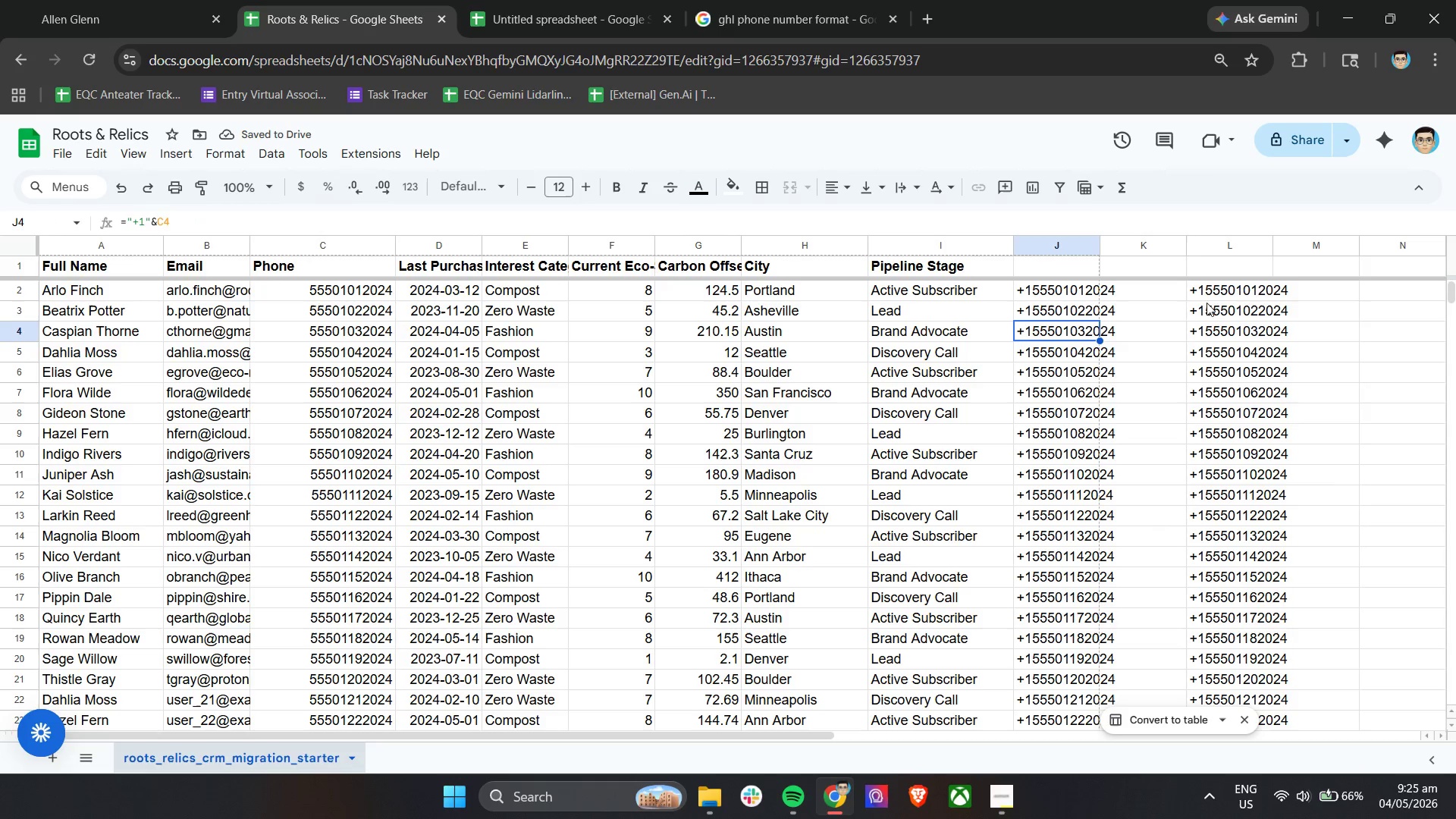 
left_click([1222, 293])
 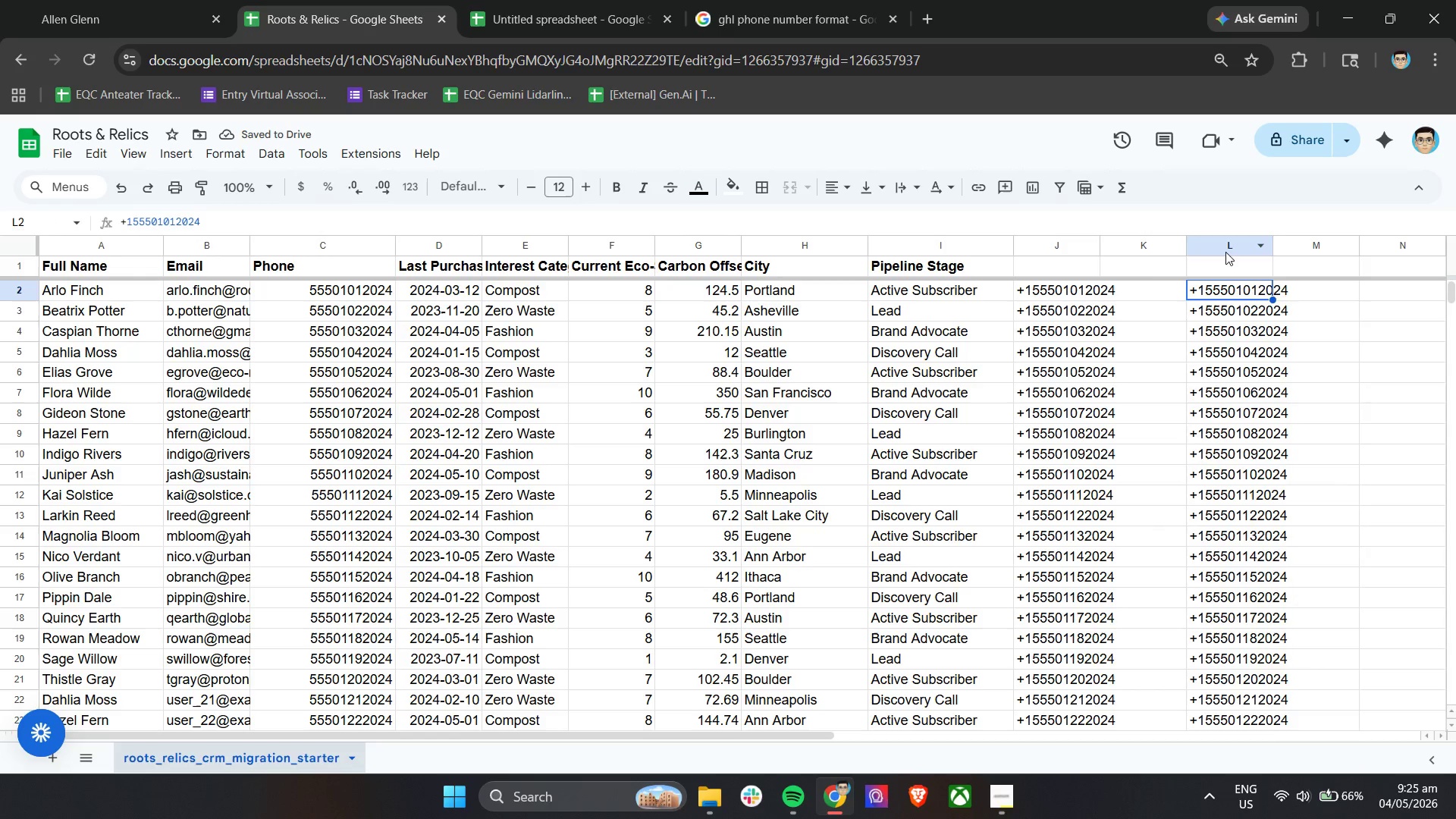 
left_click([1225, 252])
 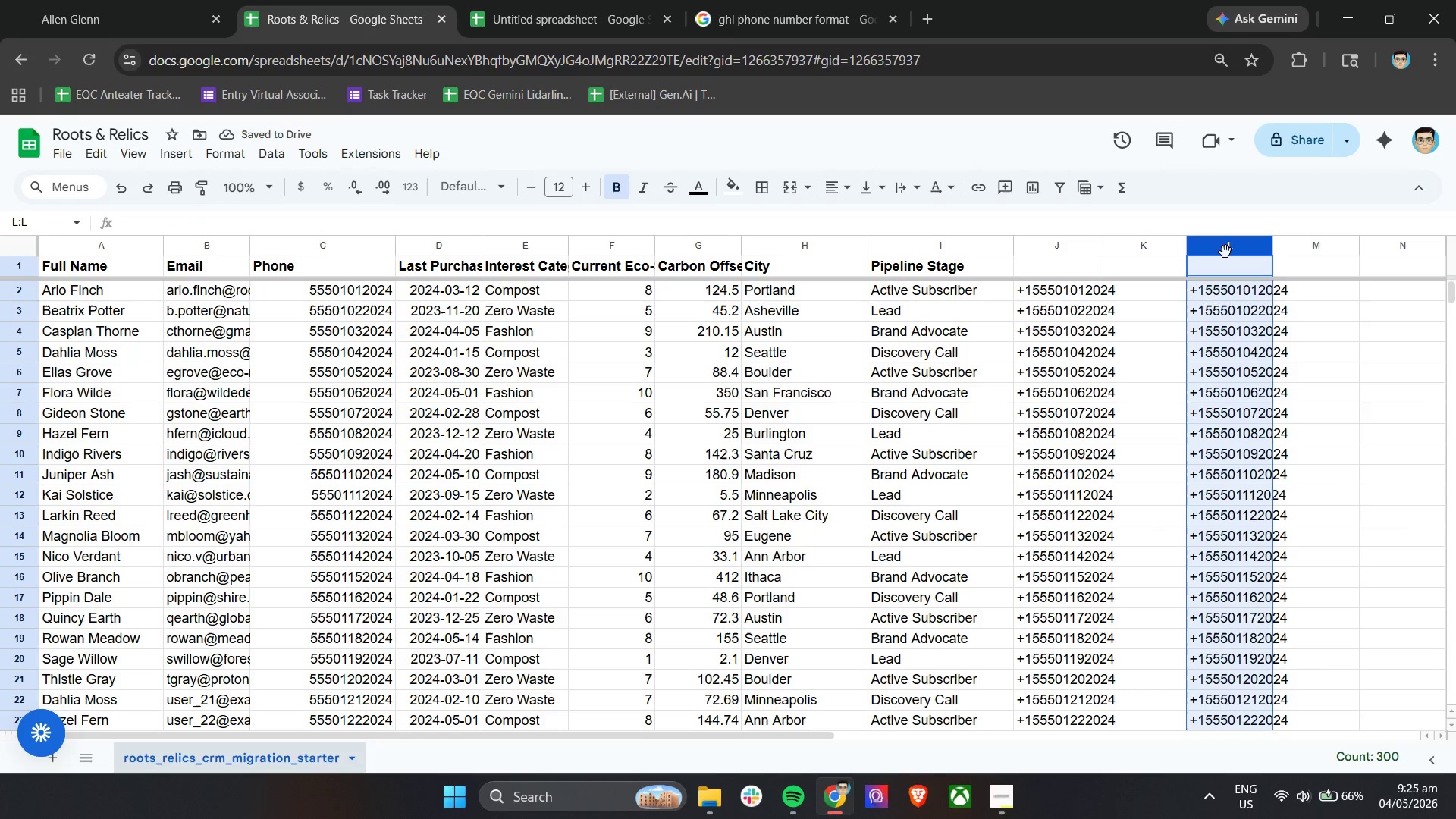 
key(Control+C)
 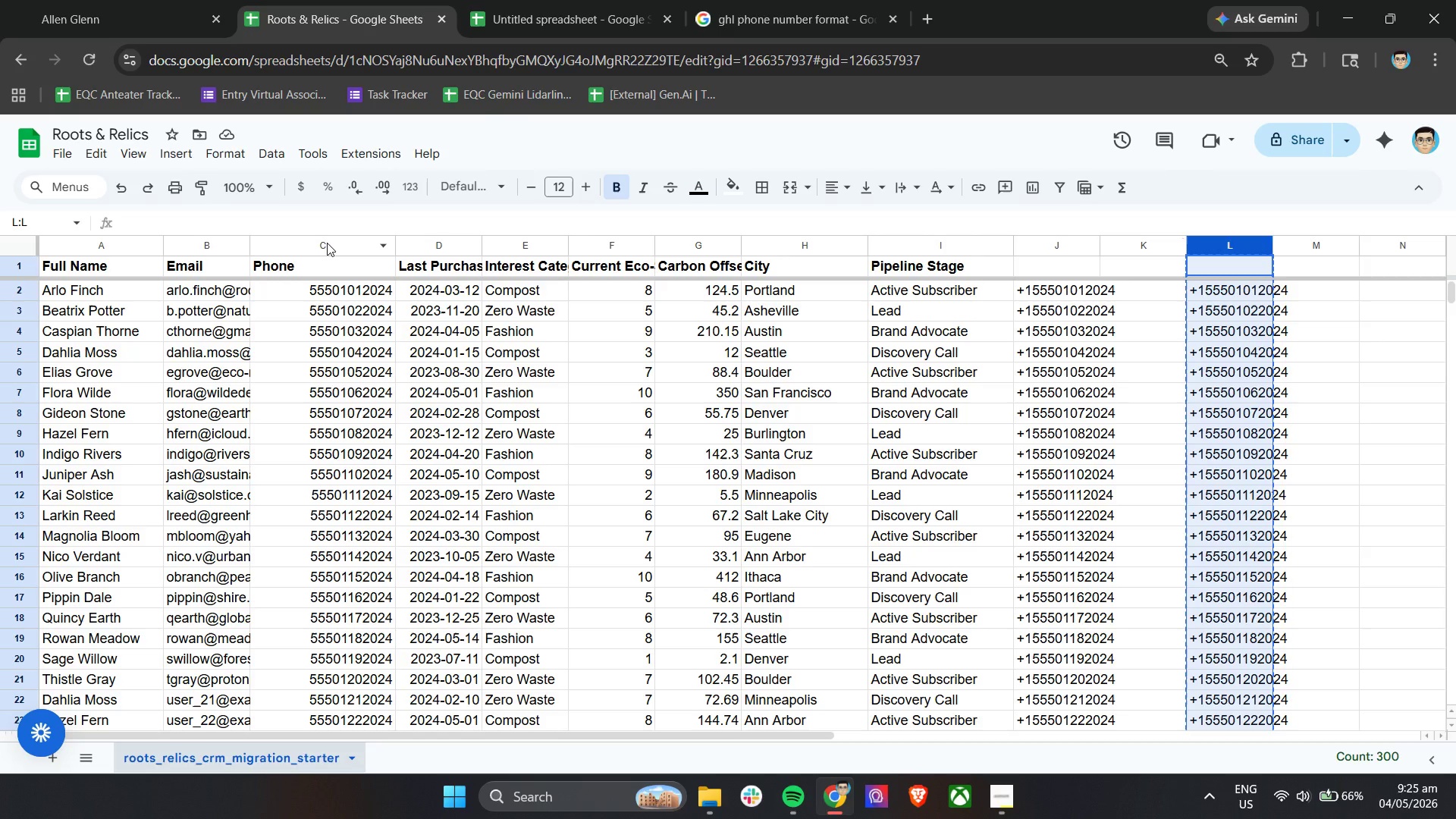 
left_click([327, 243])
 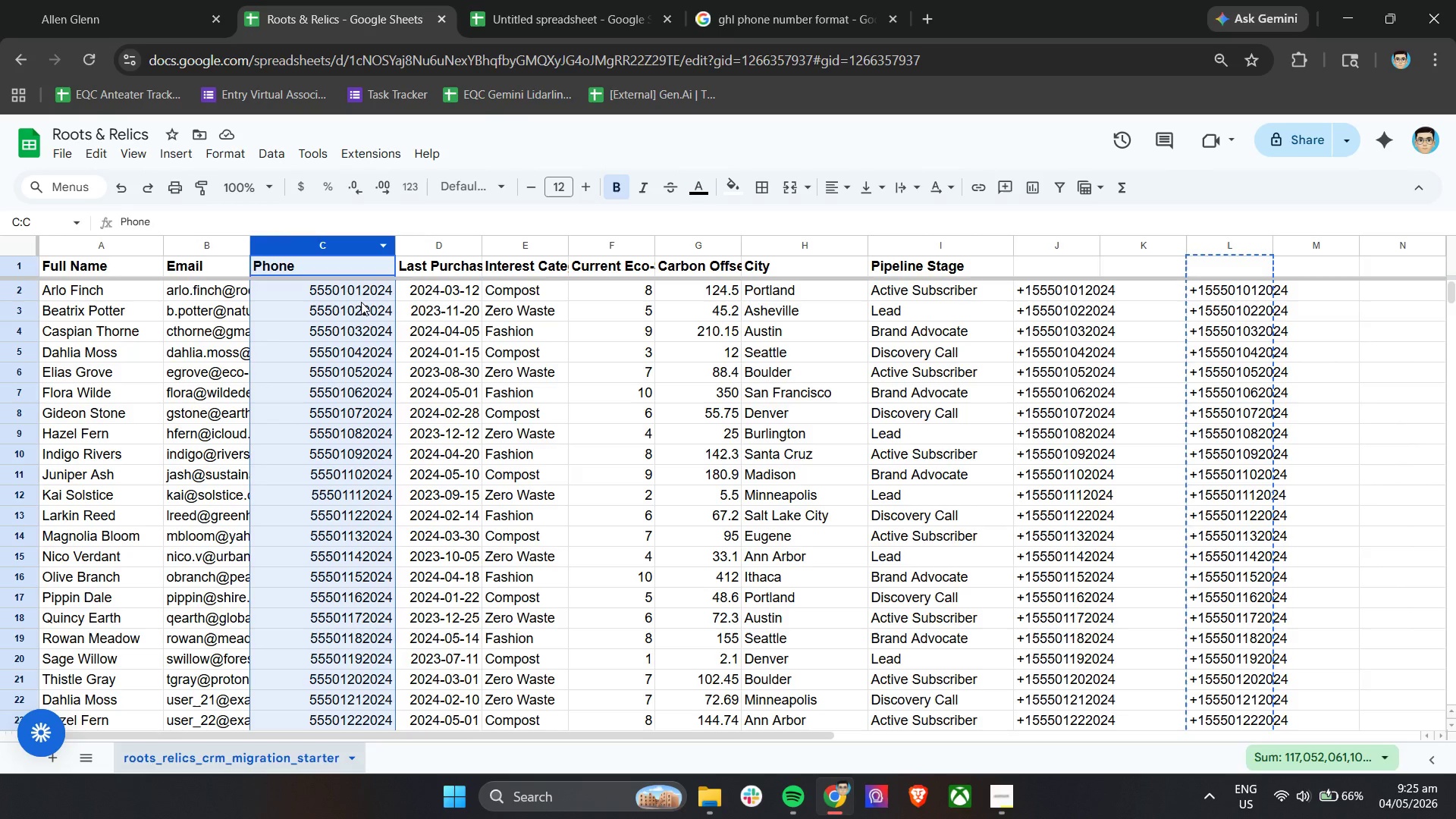 
left_click([328, 291])
 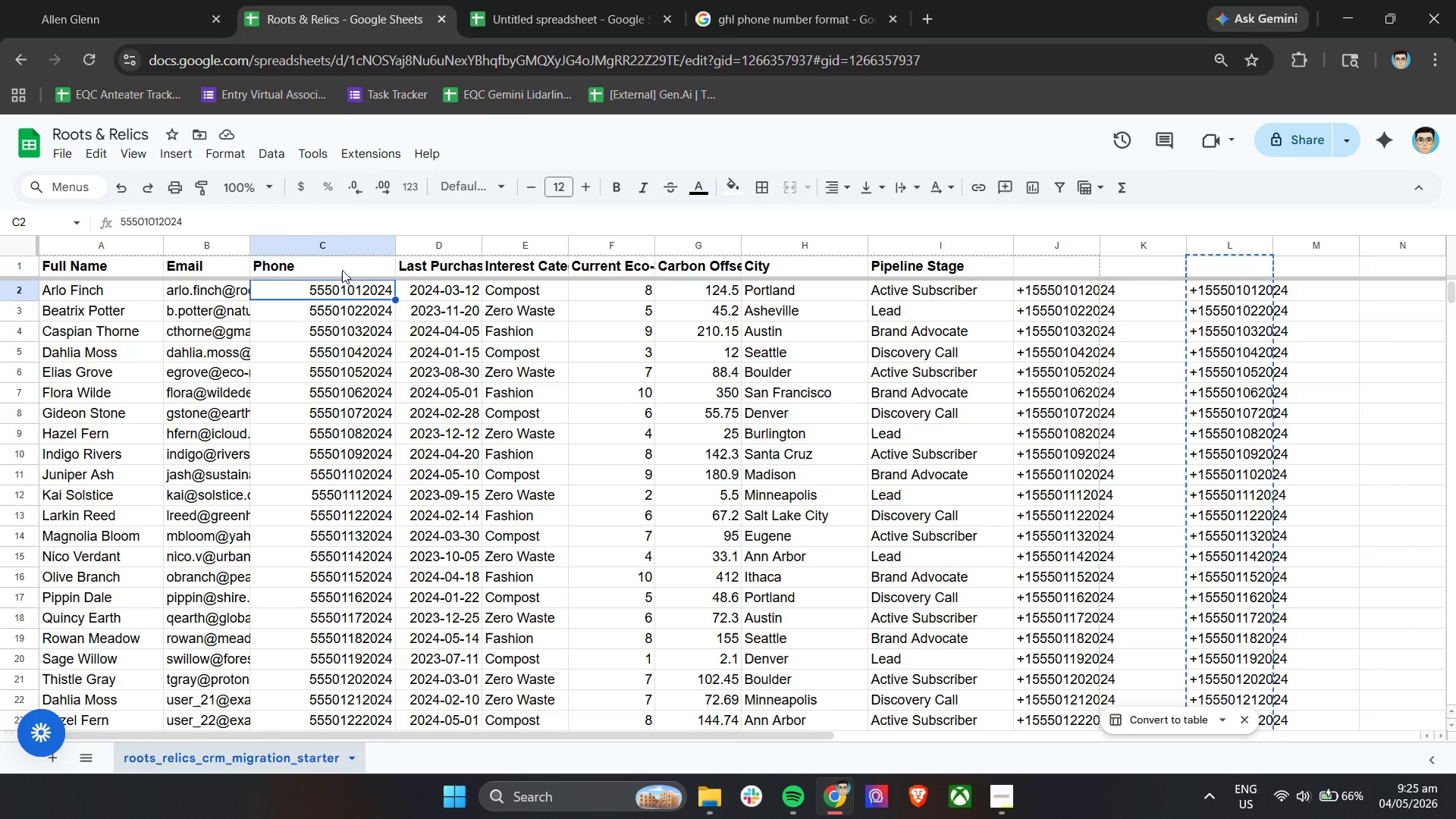 
left_click([356, 241])
 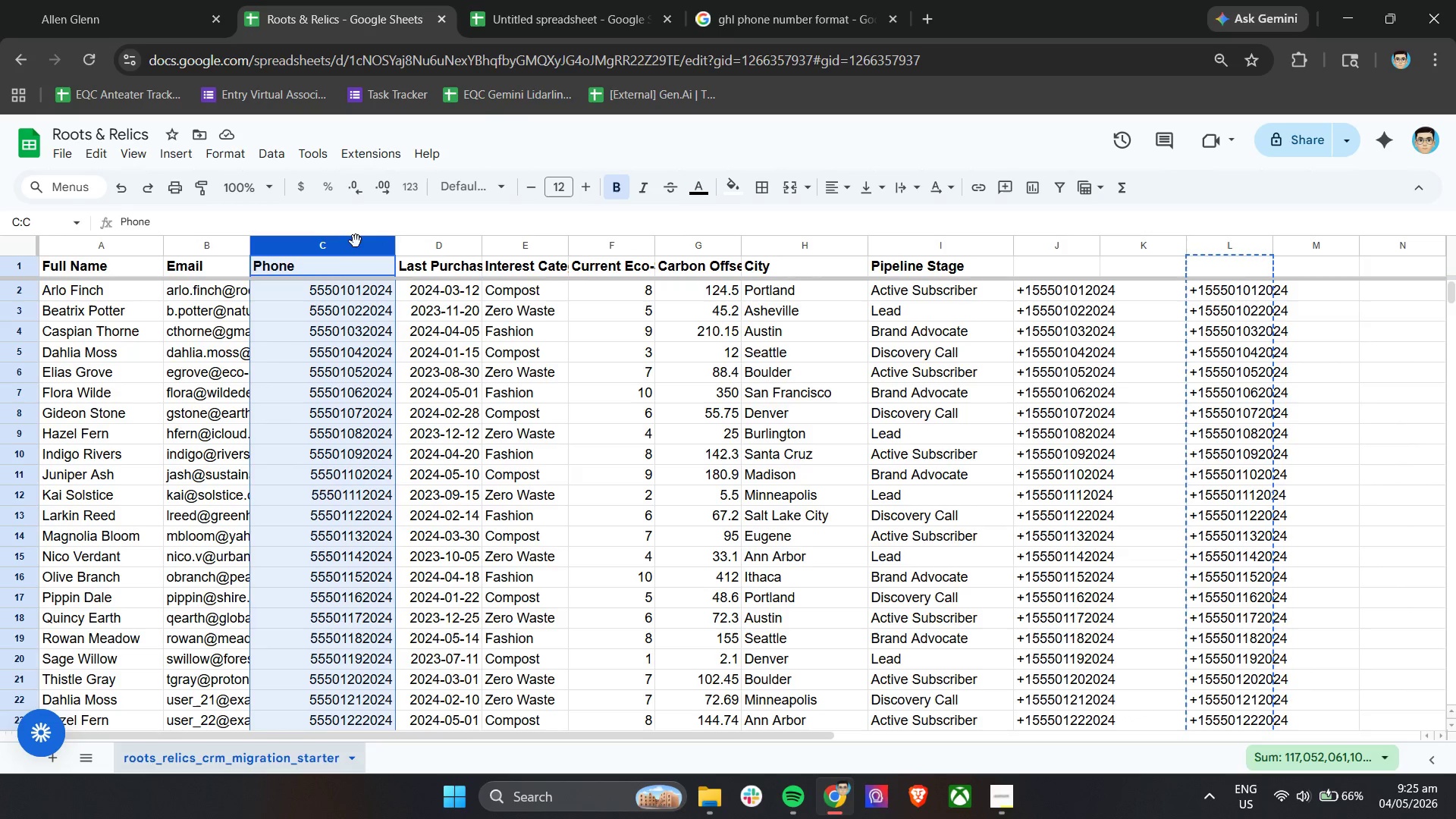 
key(Control+V)
 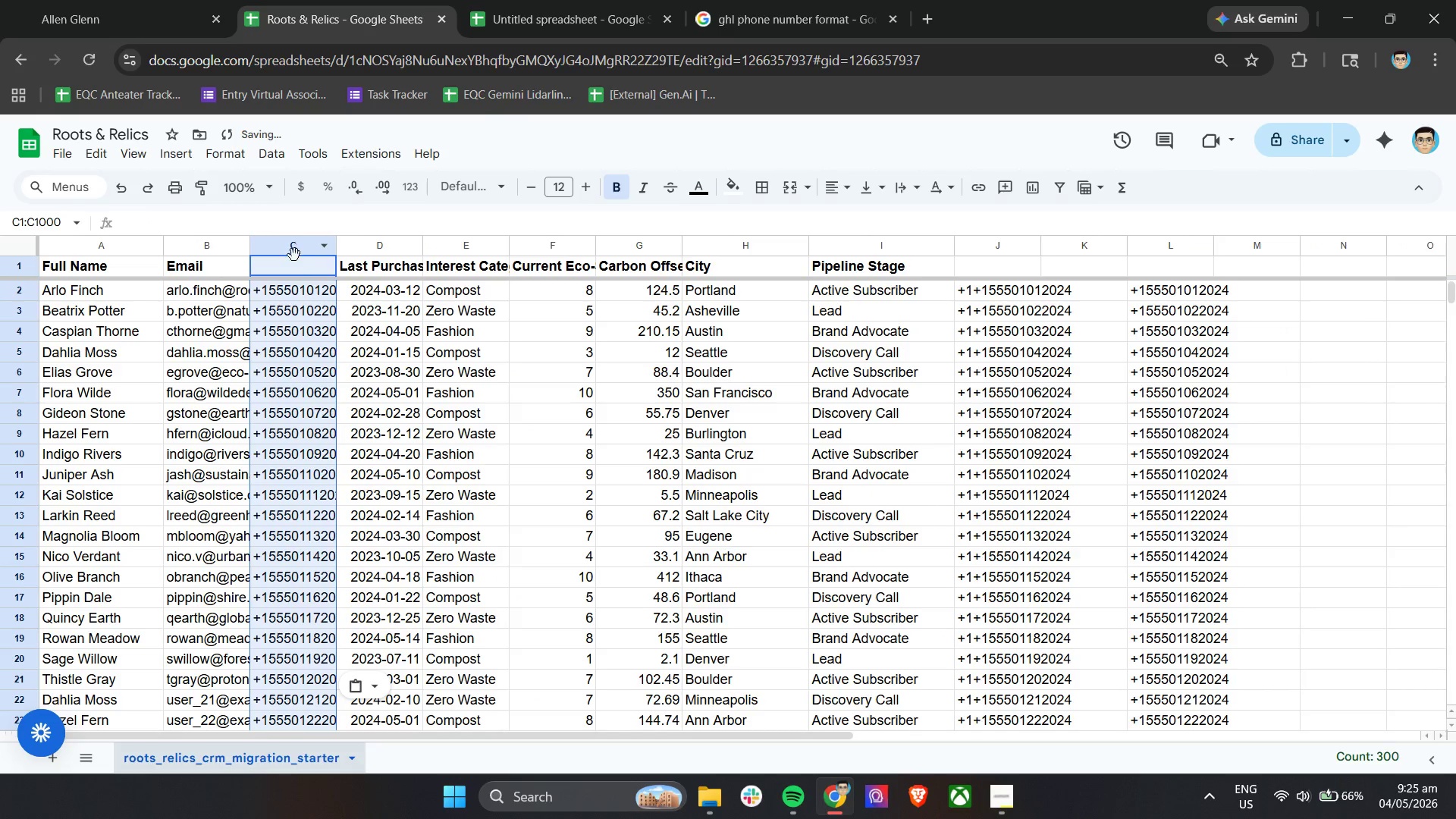 
key(Control+Z)
 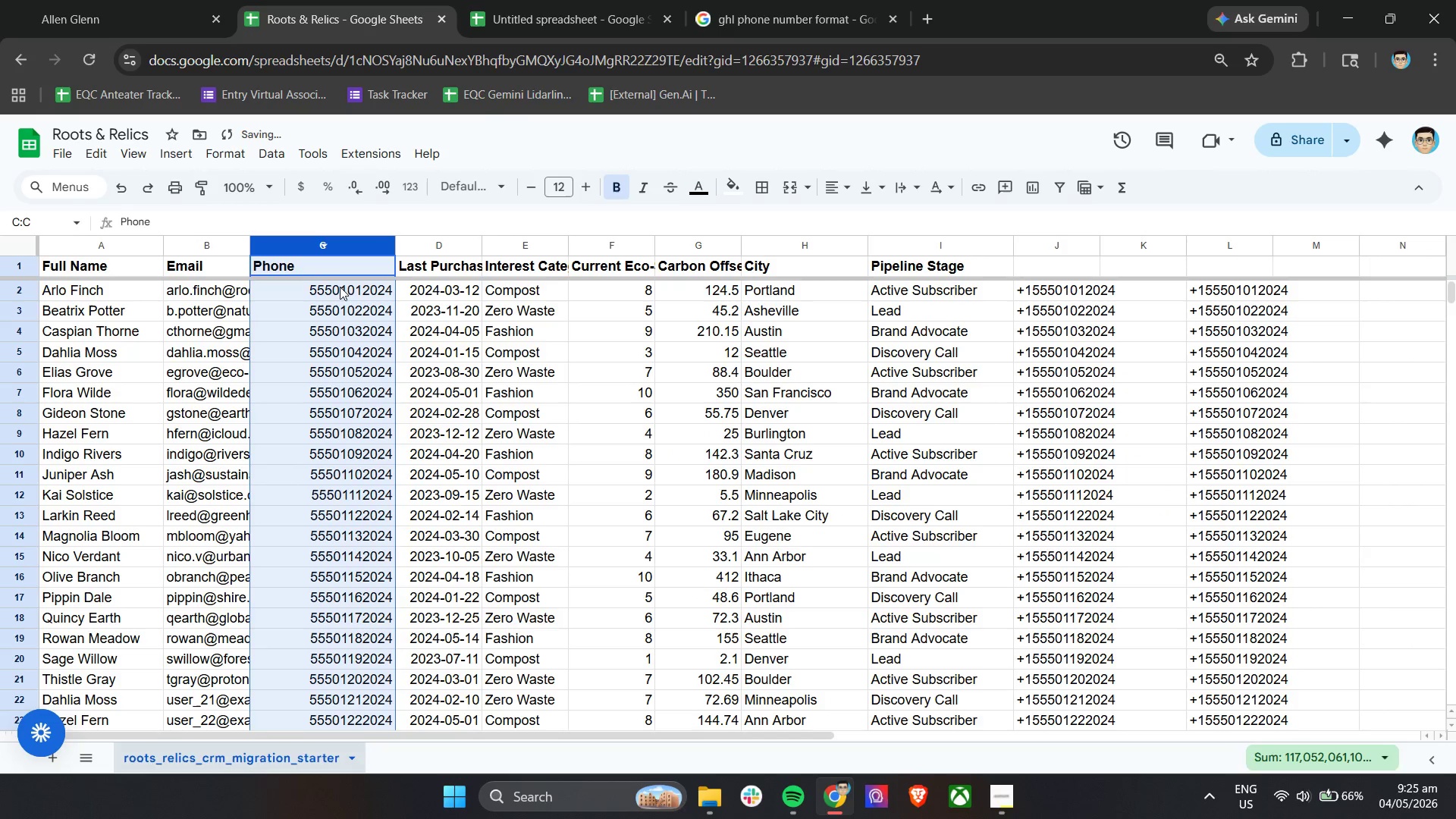 
left_click([318, 293])
 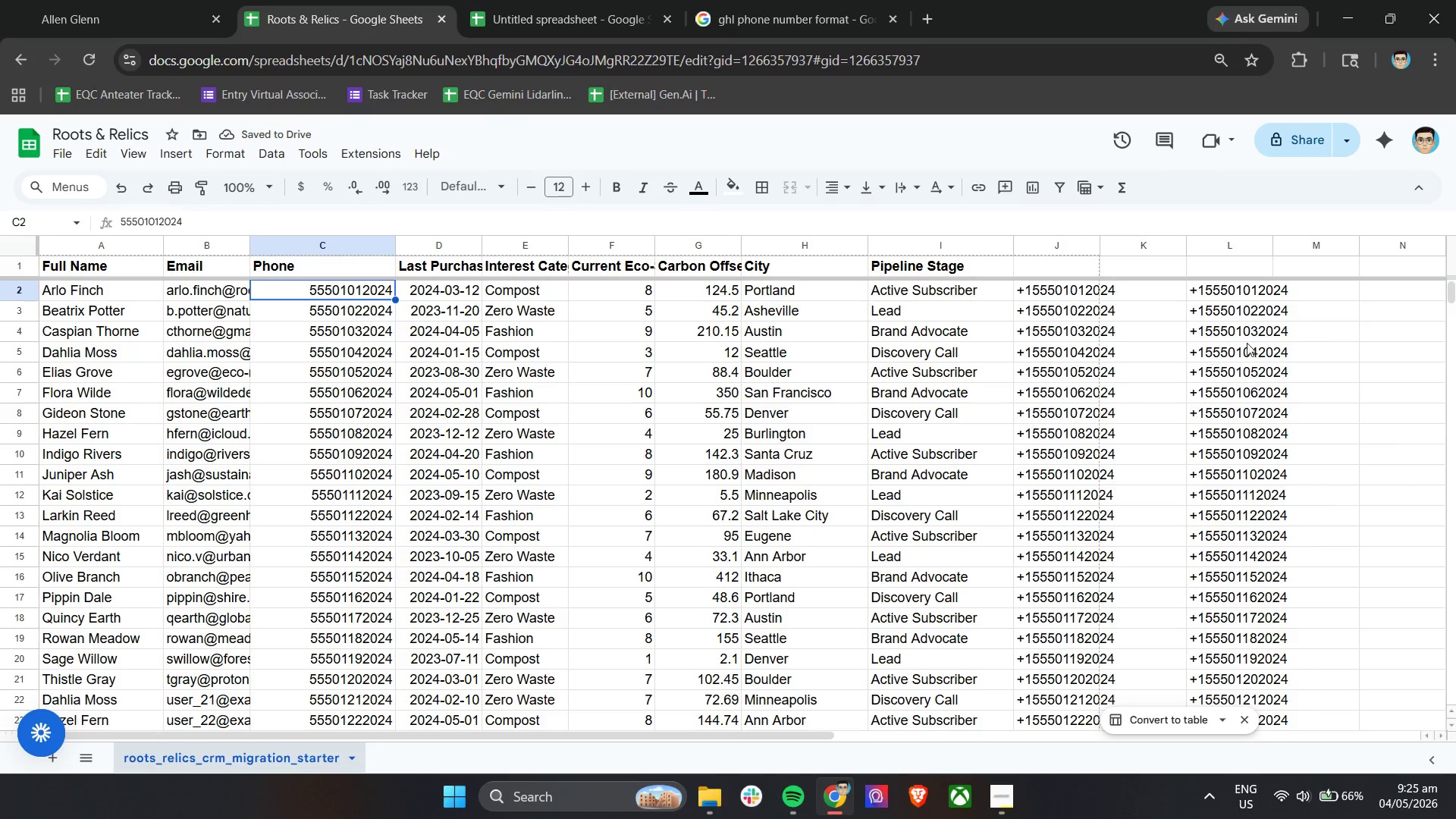 
left_click_drag(start_coordinate=[1202, 292], to_coordinate=[1247, 349])
 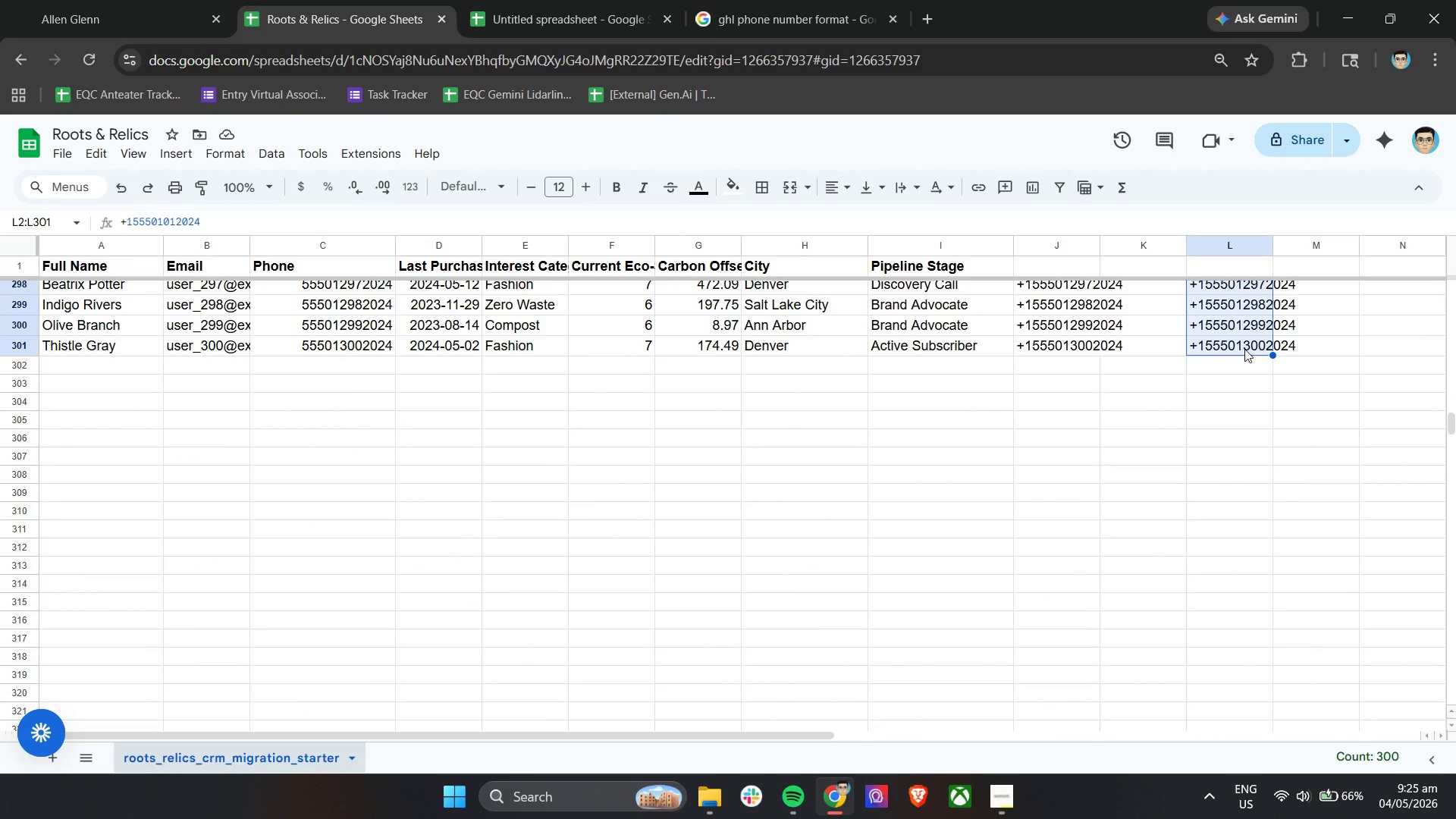 
scroll: coordinate [1213, 664], scroll_direction: down, amount: 64.0
 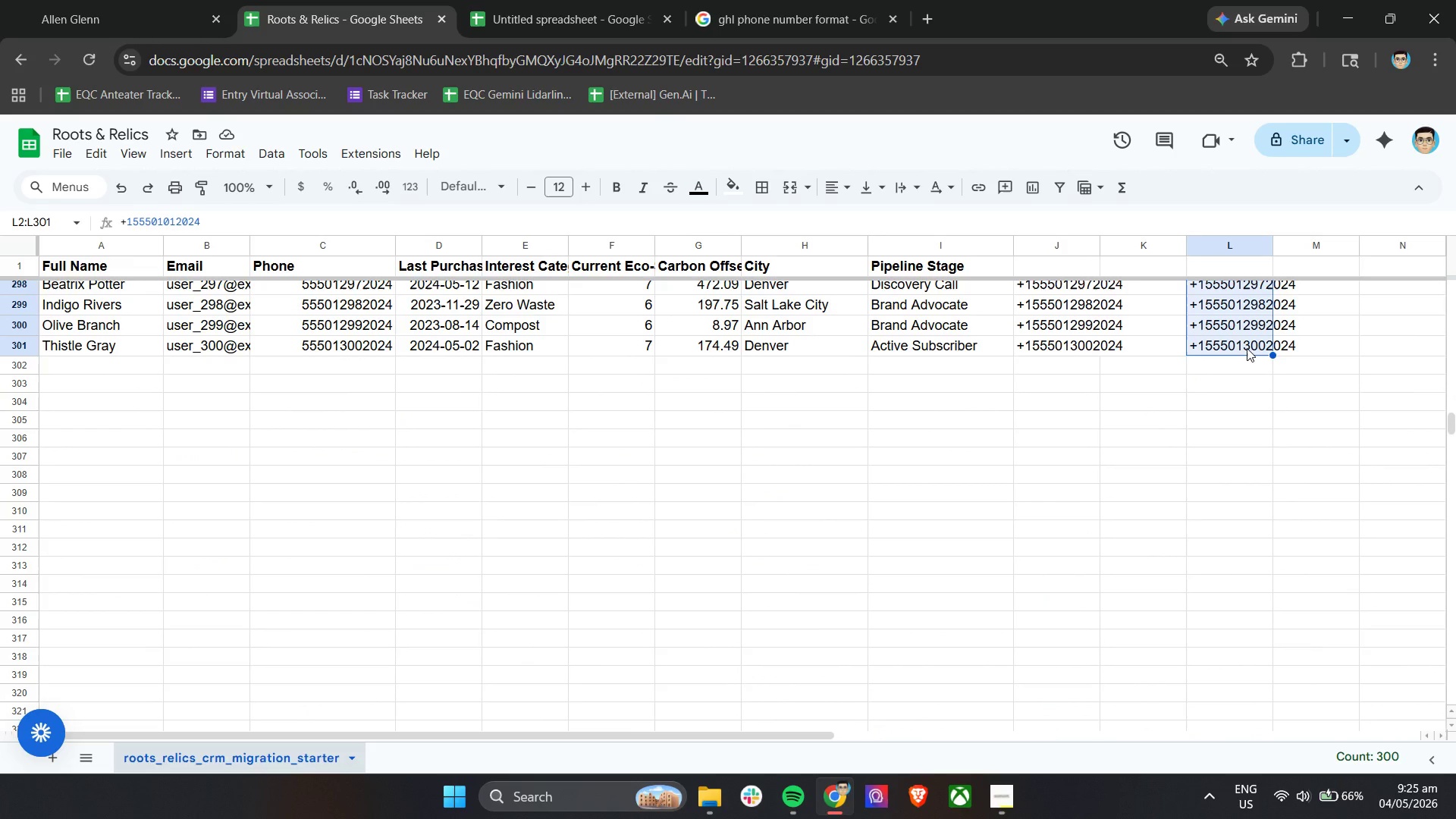 
key(Control+C)
 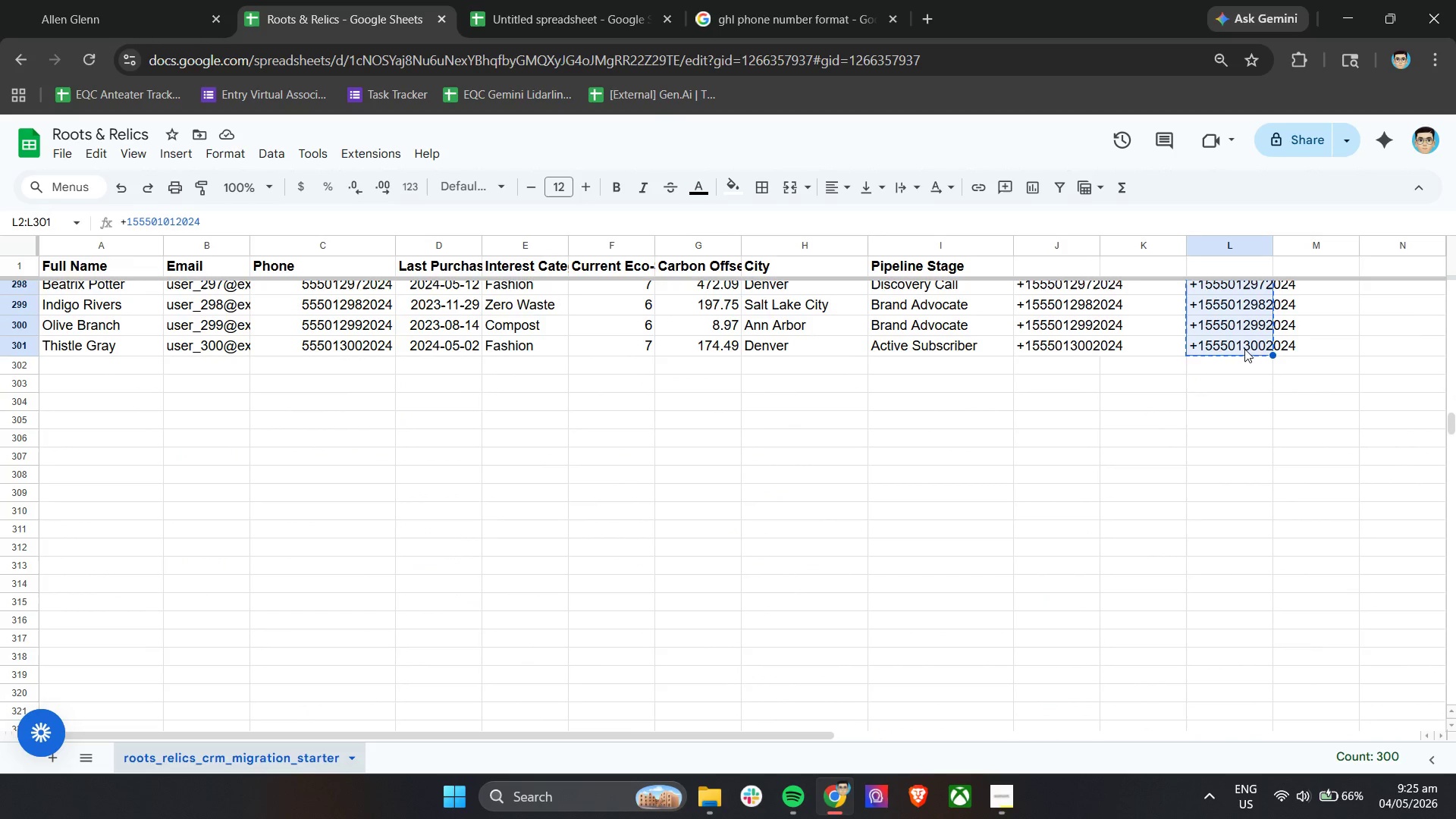 
key(Control+C)
 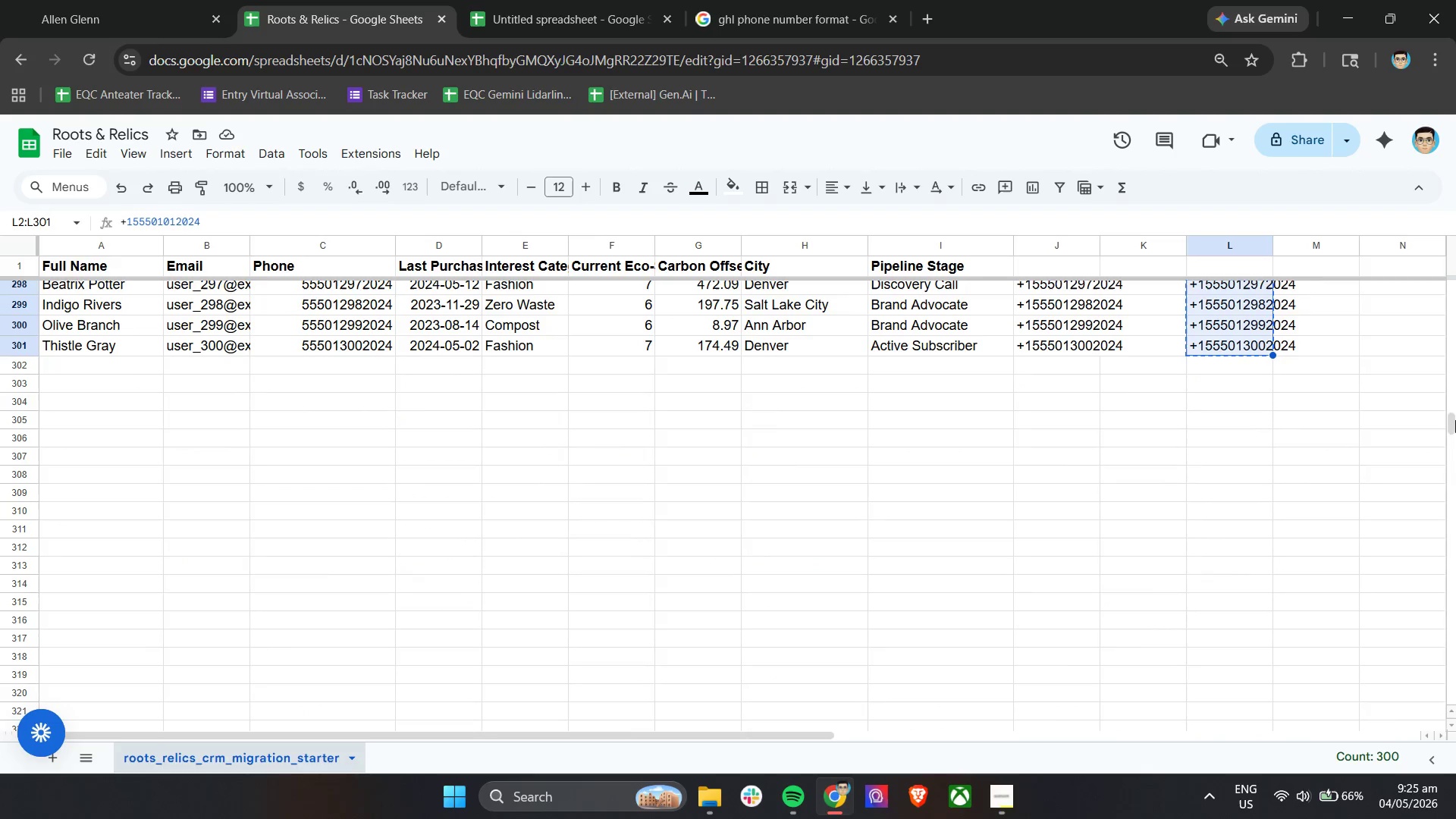 
left_click_drag(start_coordinate=[1454, 425], to_coordinate=[1452, 212])
 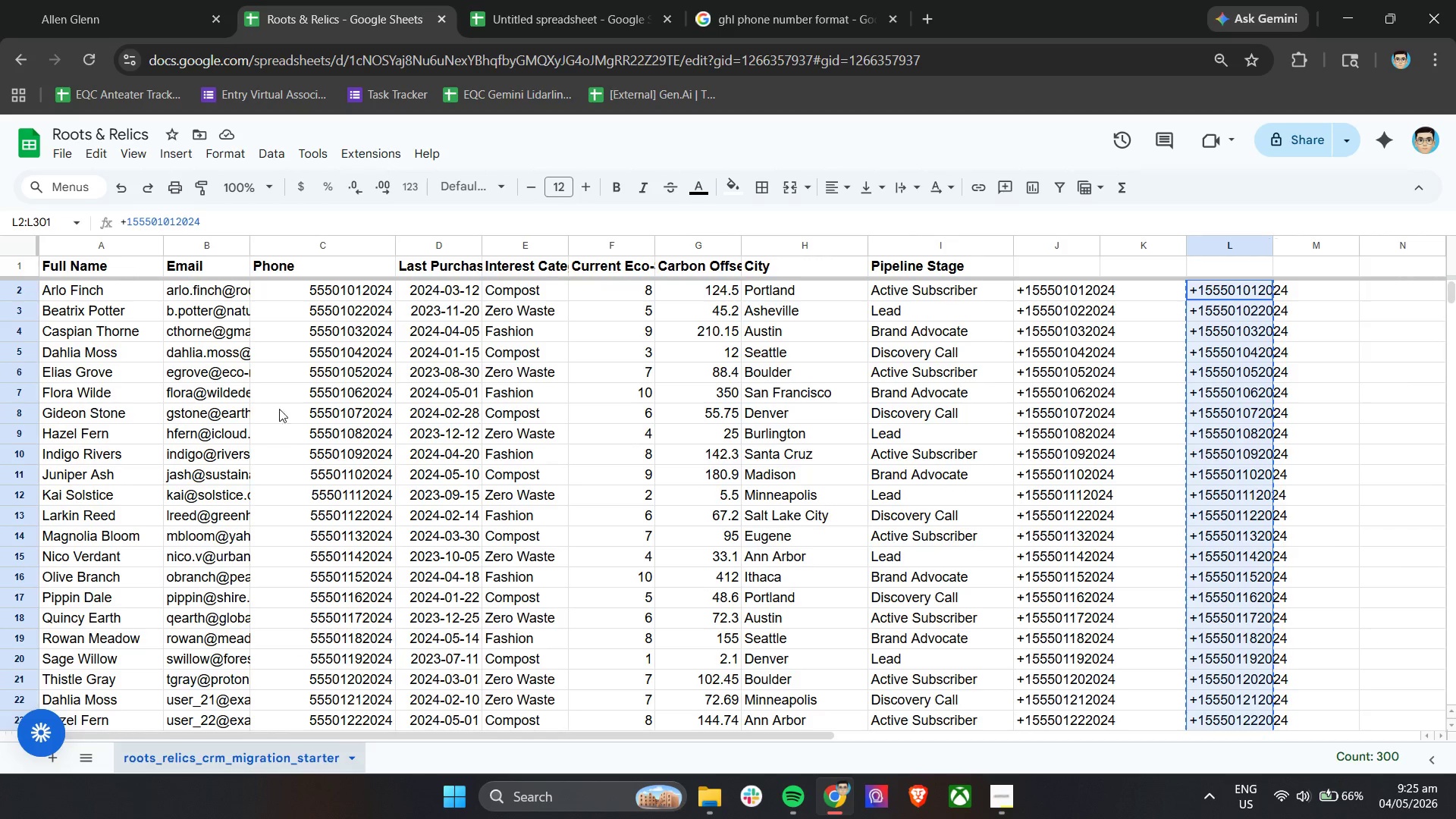 
hold_key(key=ShiftLeft, duration=0.34)
scroll: coordinate [403, 449], scroll_direction: up, amount: 5.0
 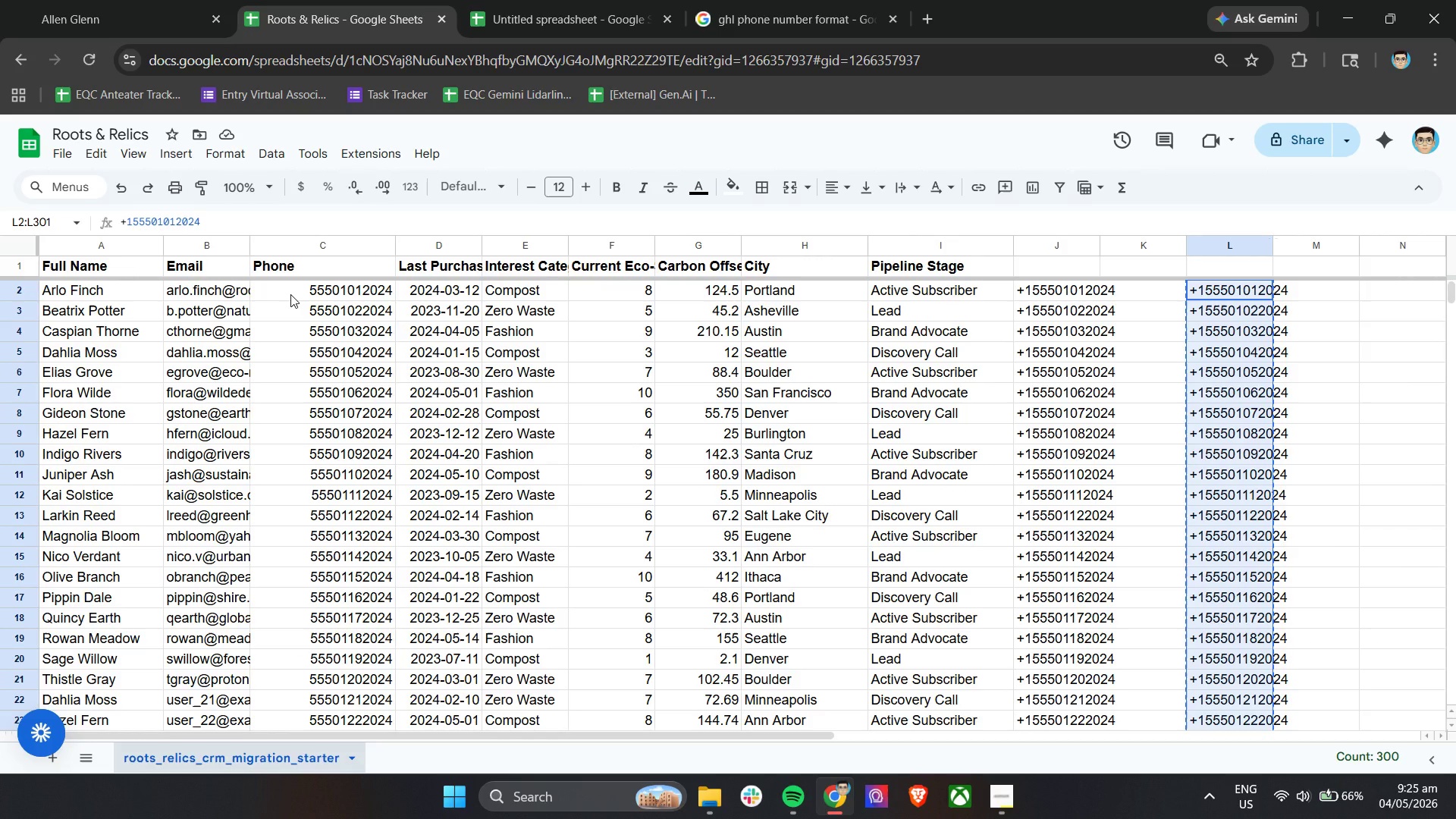 
left_click_drag(start_coordinate=[290, 294], to_coordinate=[376, 441])
 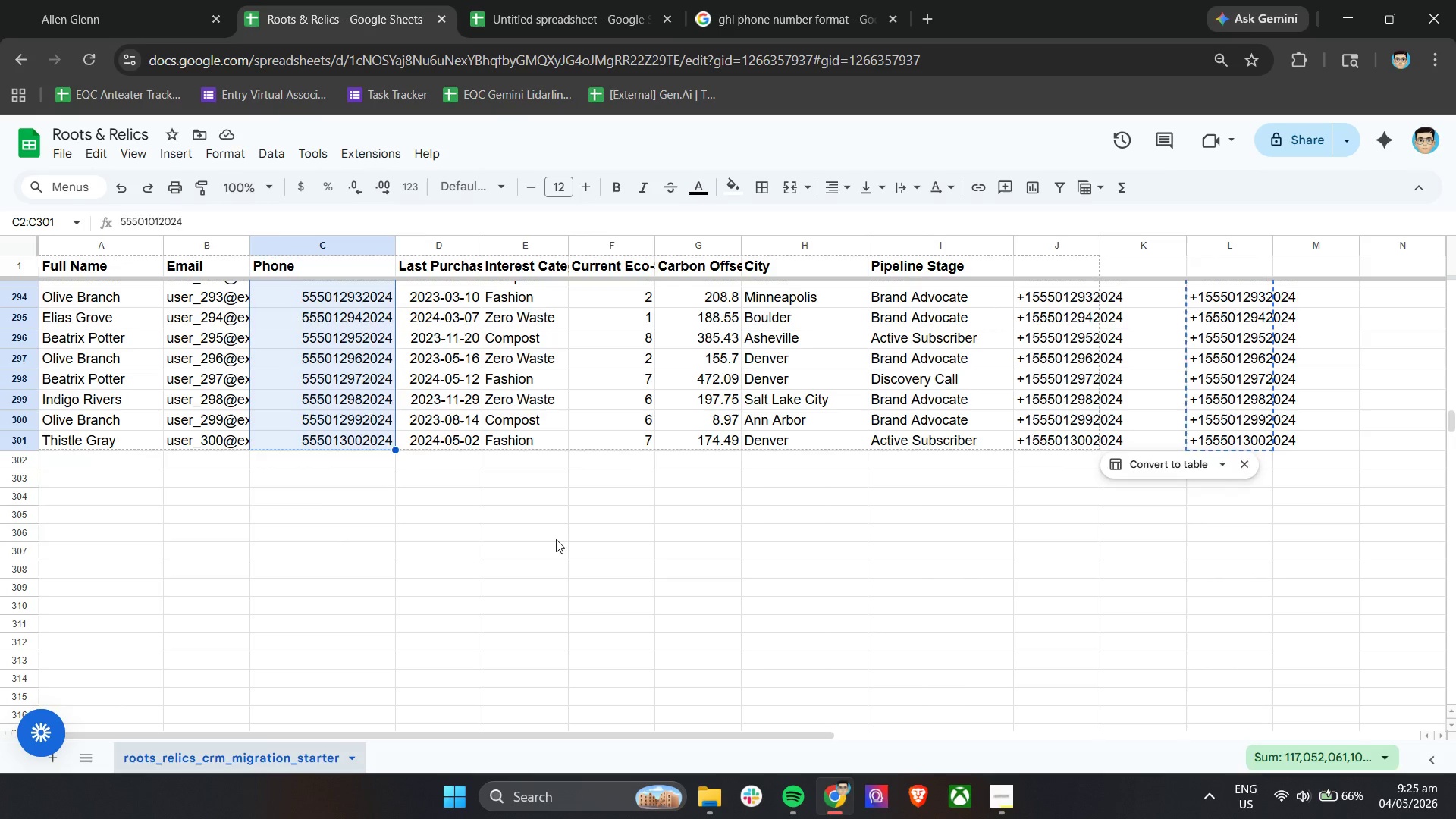 
scroll: coordinate [328, 693], scroll_direction: down, amount: 63.0
 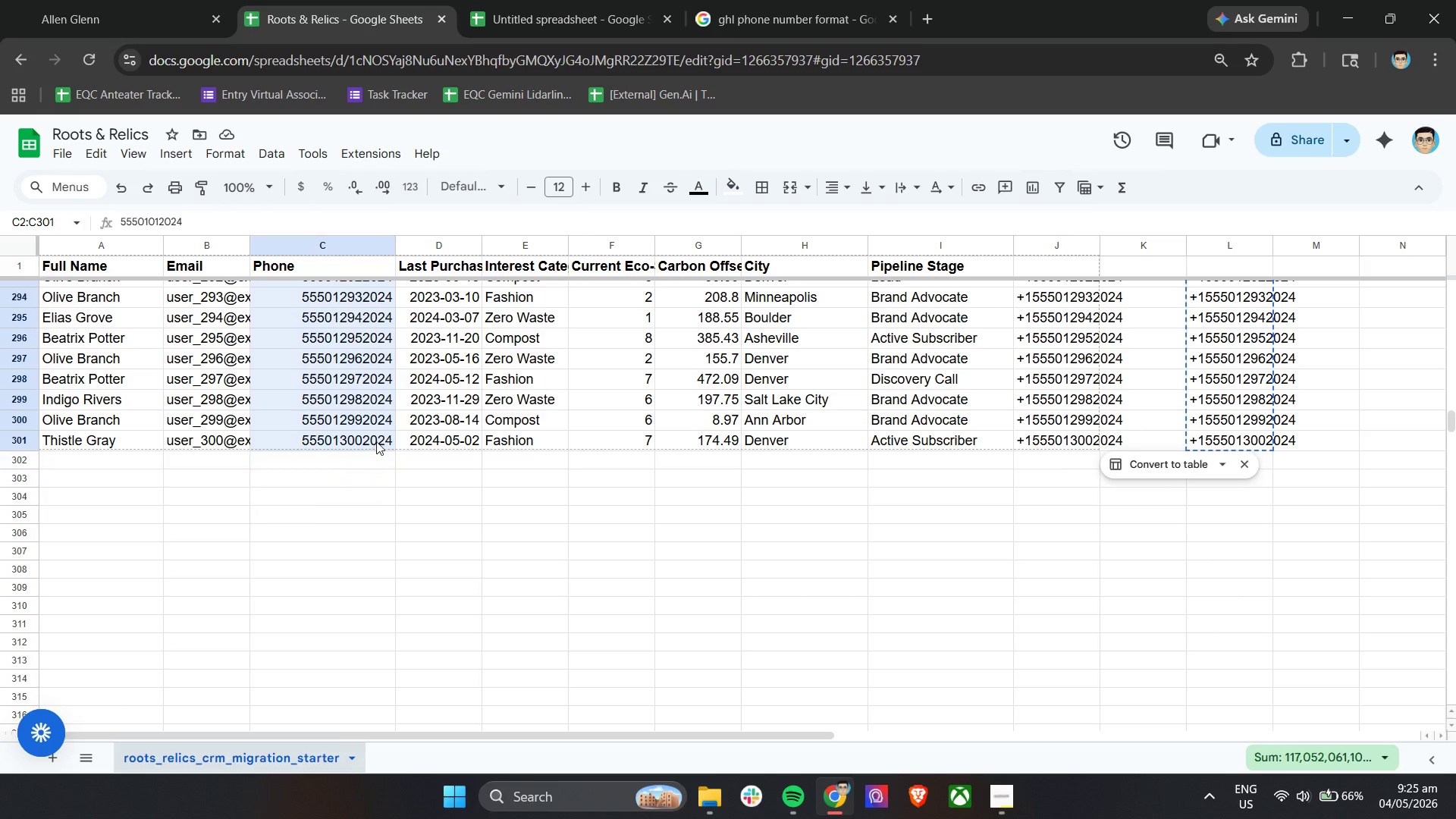 
key(Control+V)
 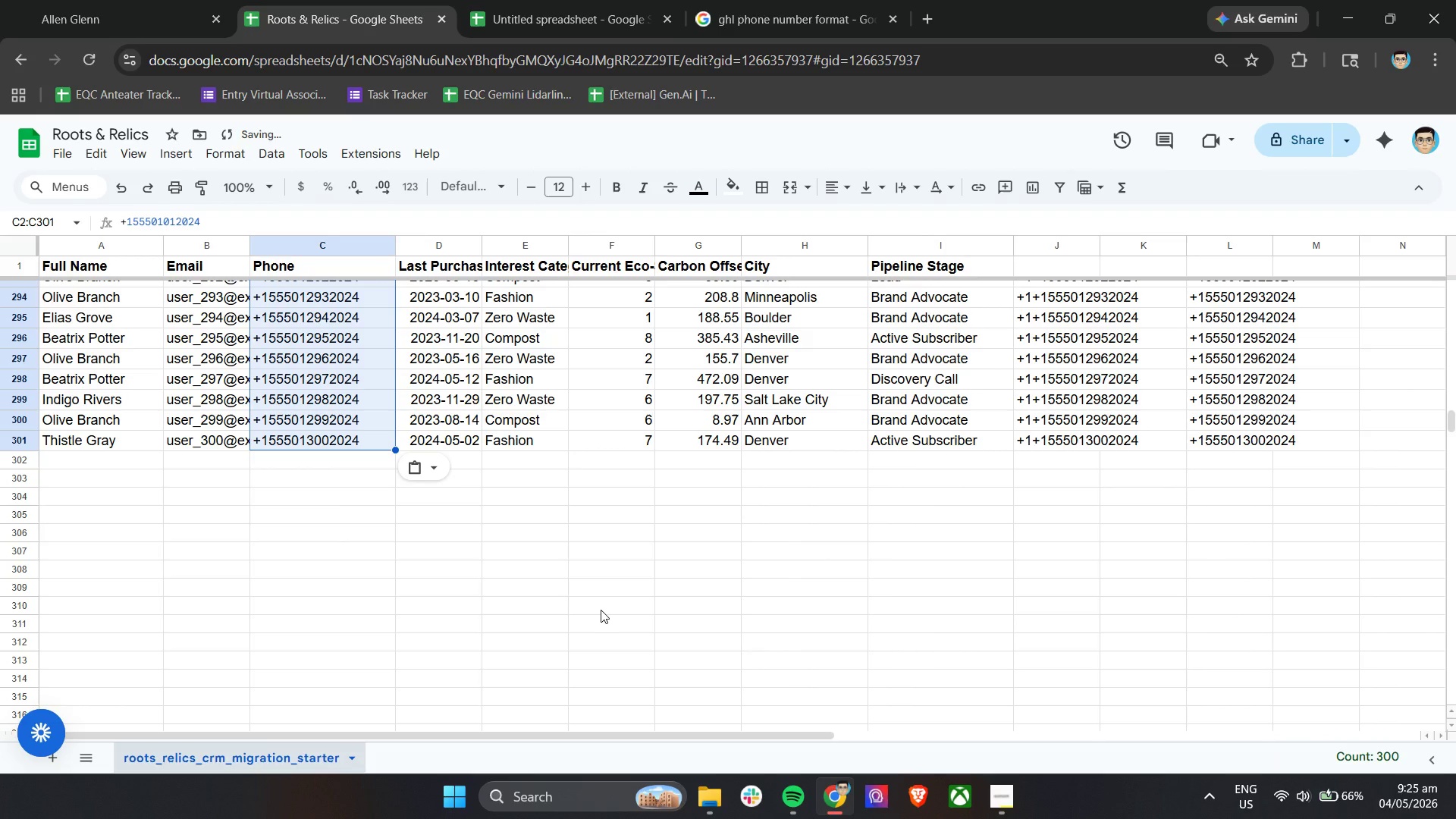 
scroll: coordinate [601, 610], scroll_direction: up, amount: 77.0
 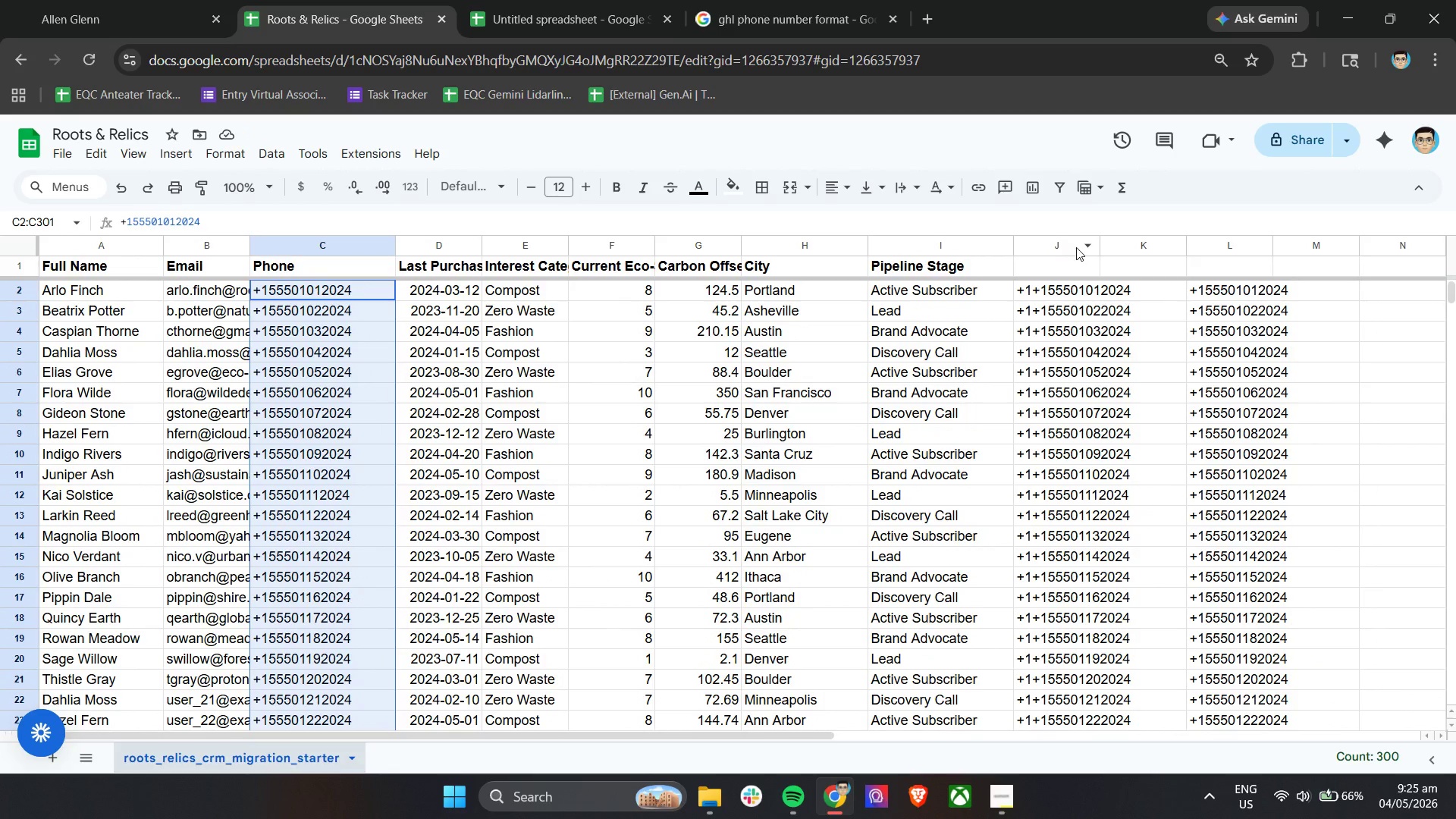 
right_click([1076, 247])
 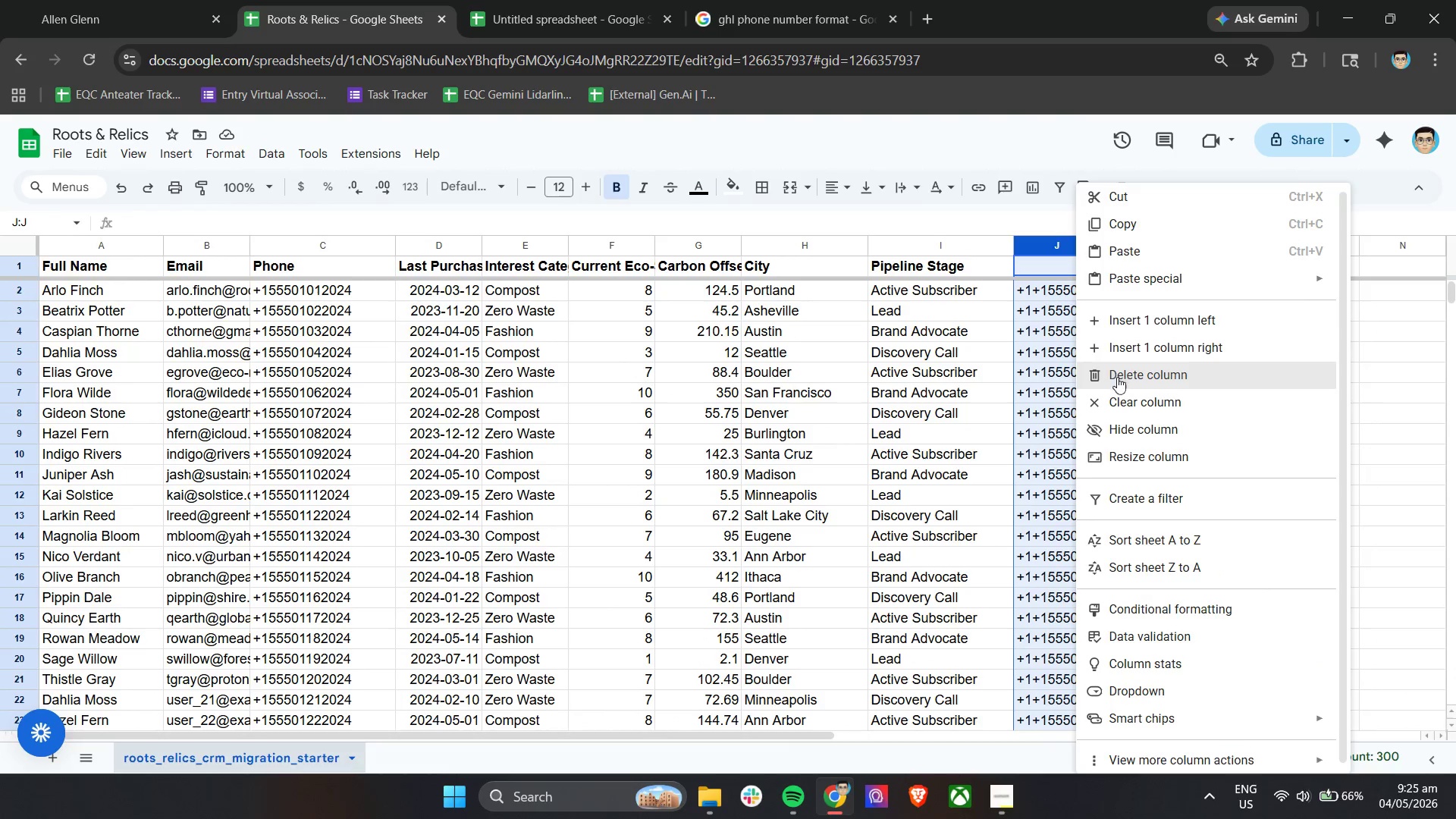 
left_click([1163, 396])
 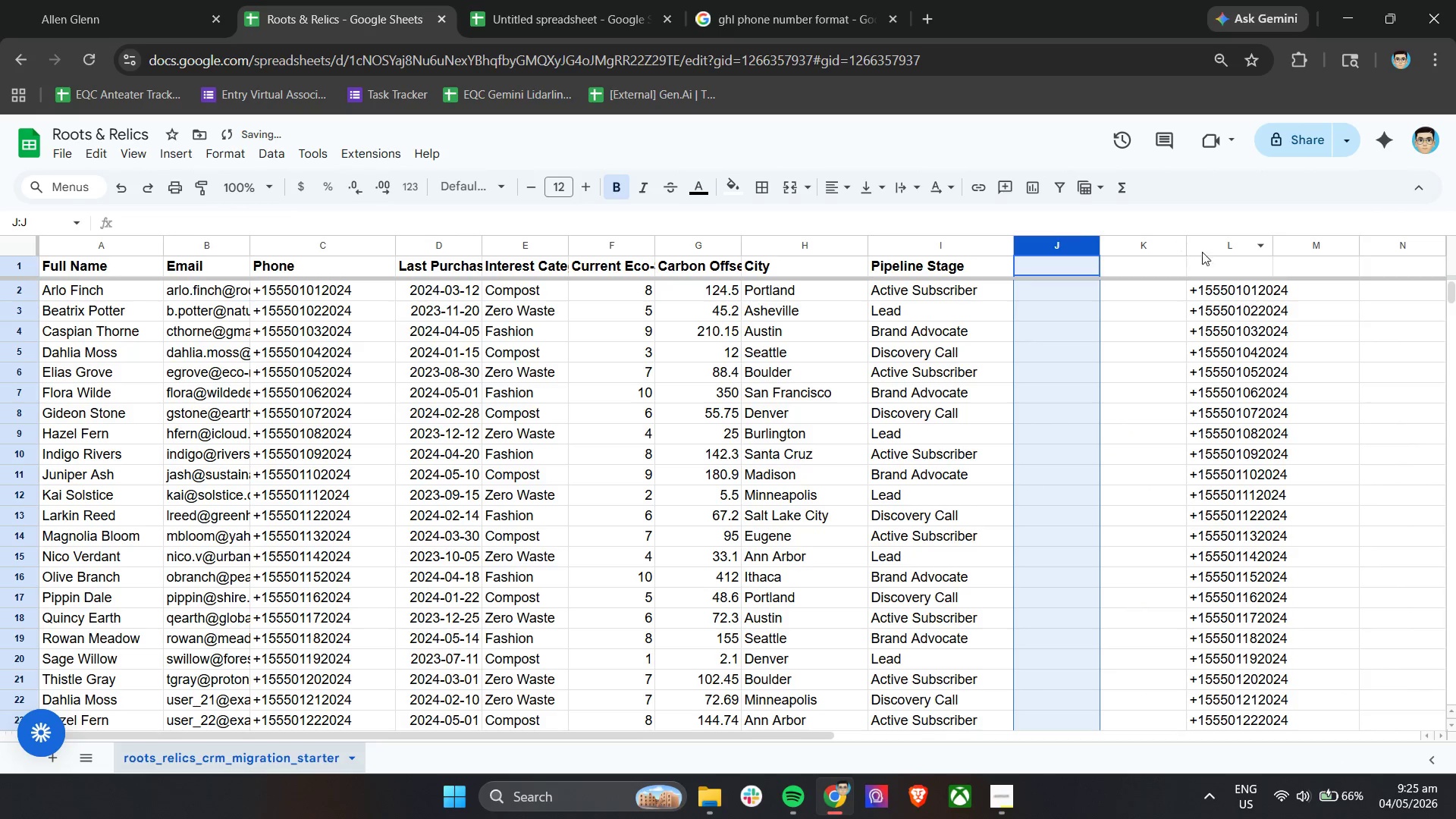 
right_click([1210, 252])
 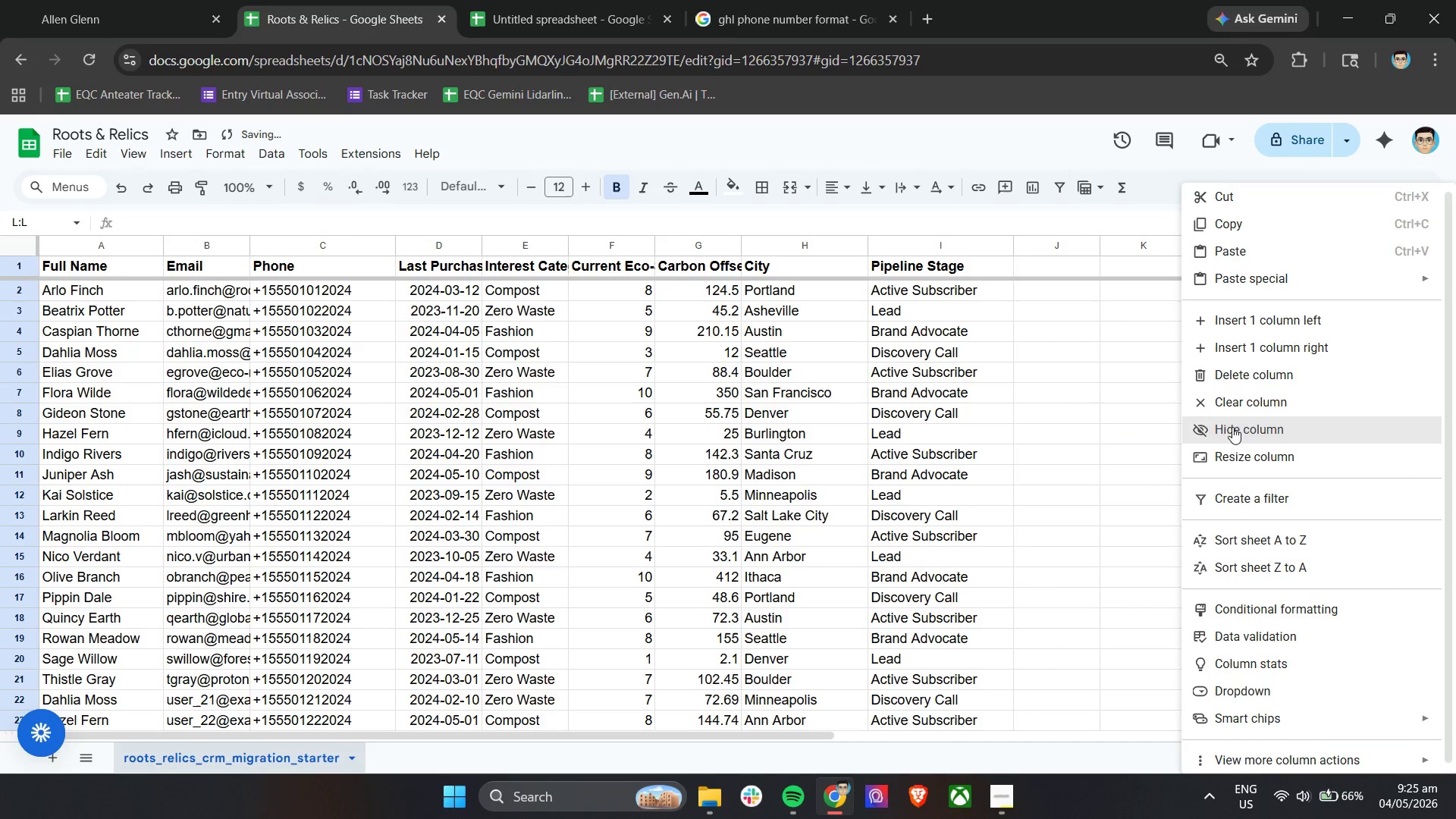 
left_click([1244, 405])
 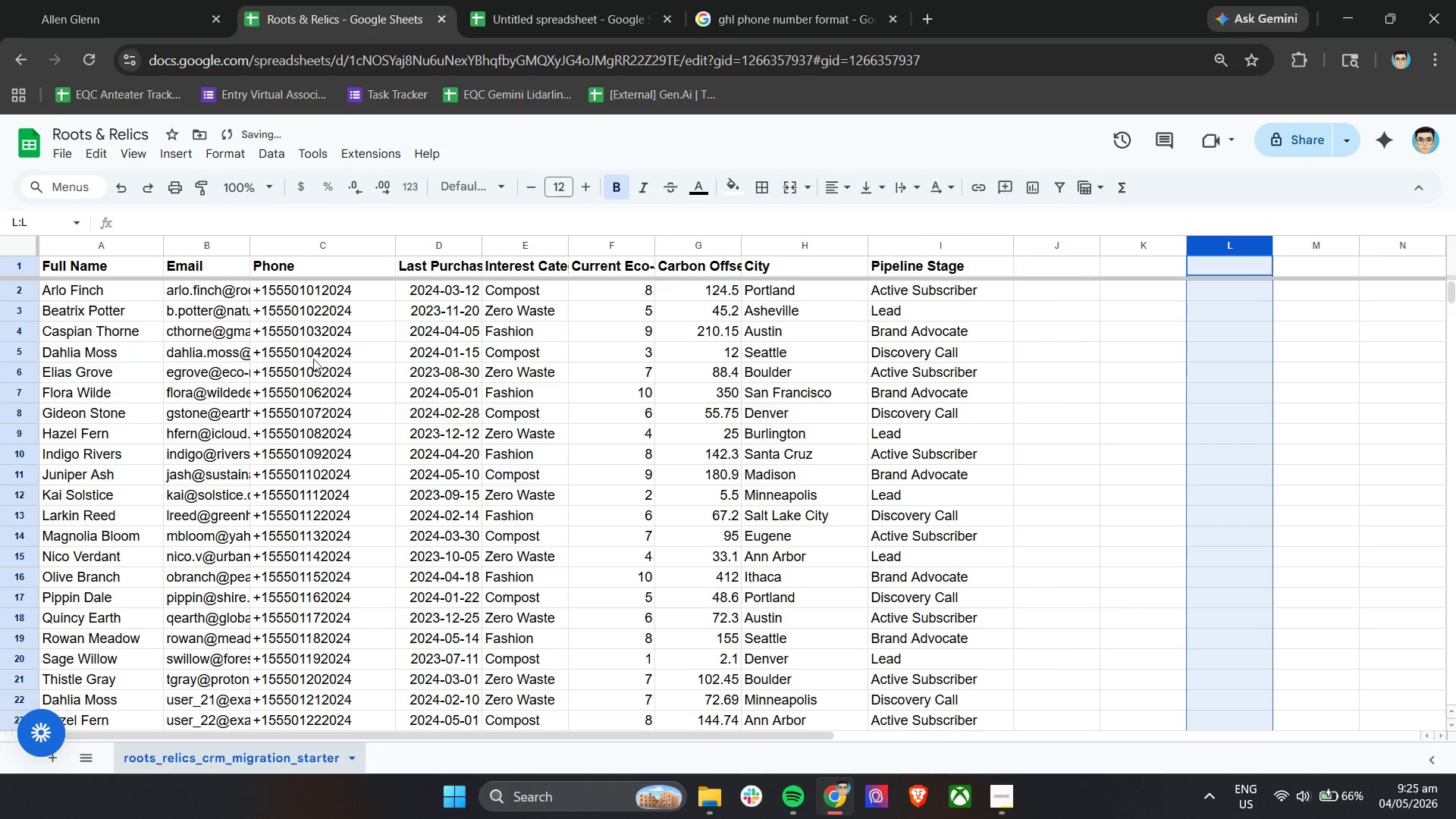 
left_click([321, 302])
 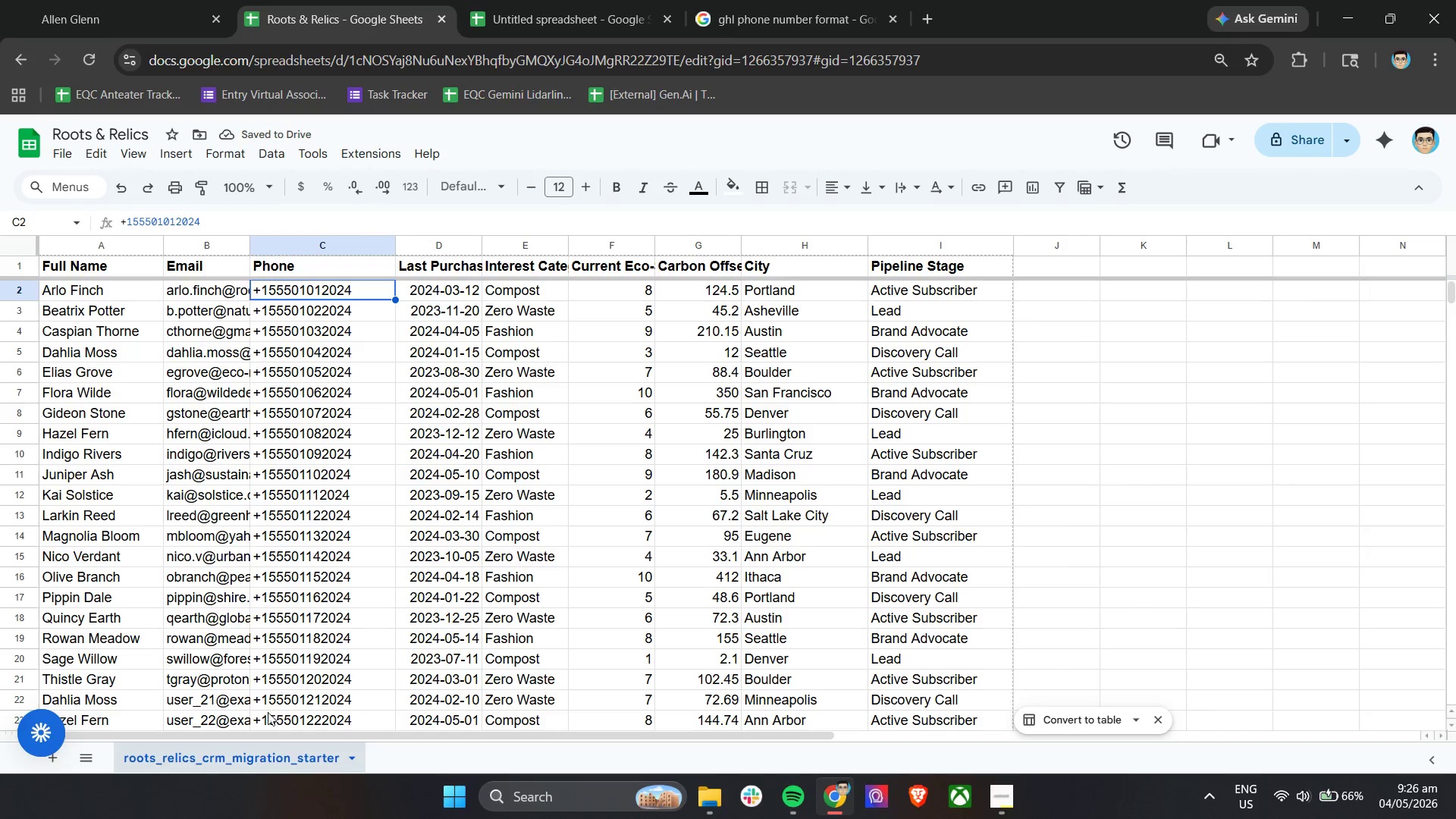 
mouse_move([37, 711])
 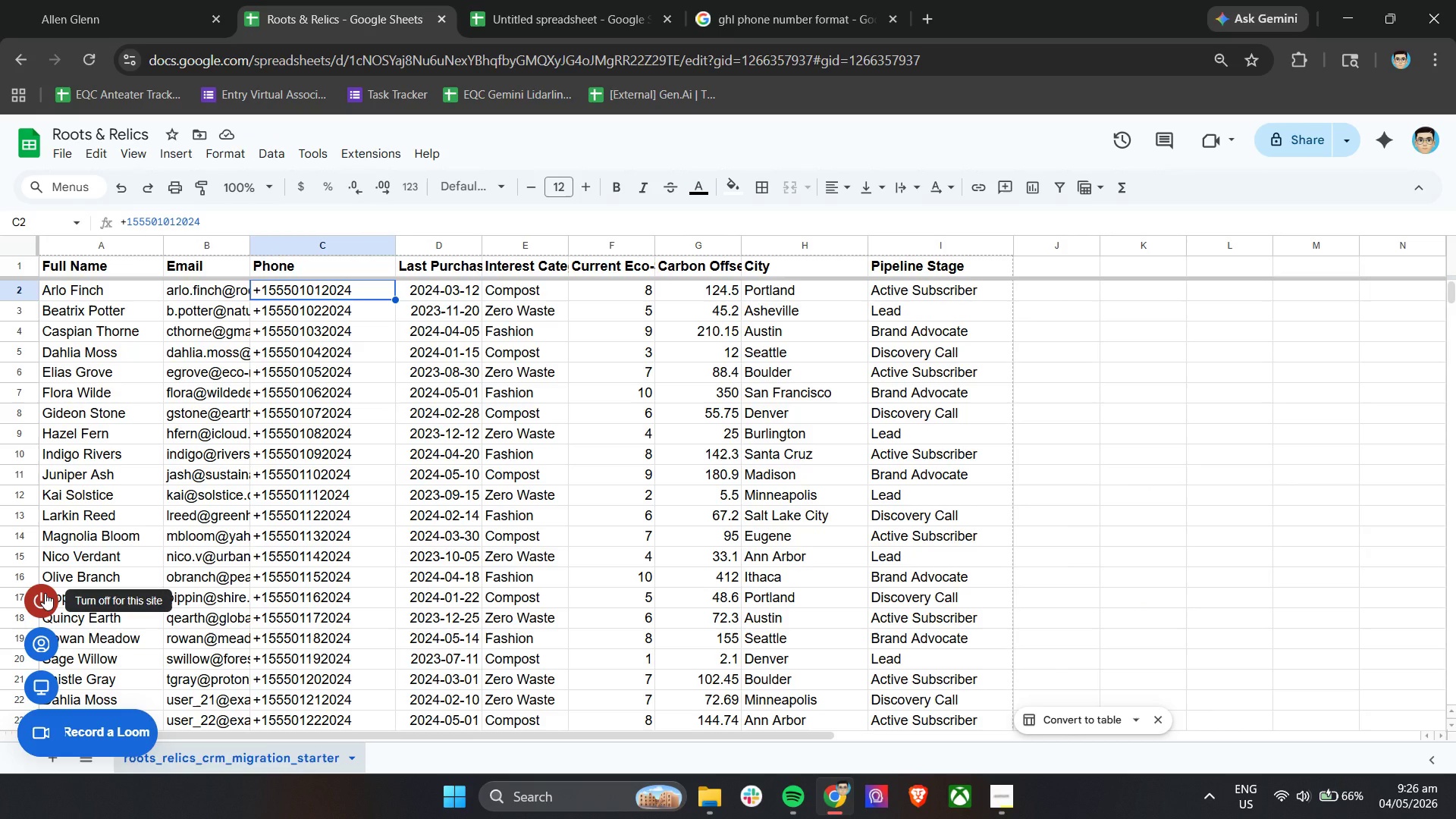 
left_click([45, 593])
 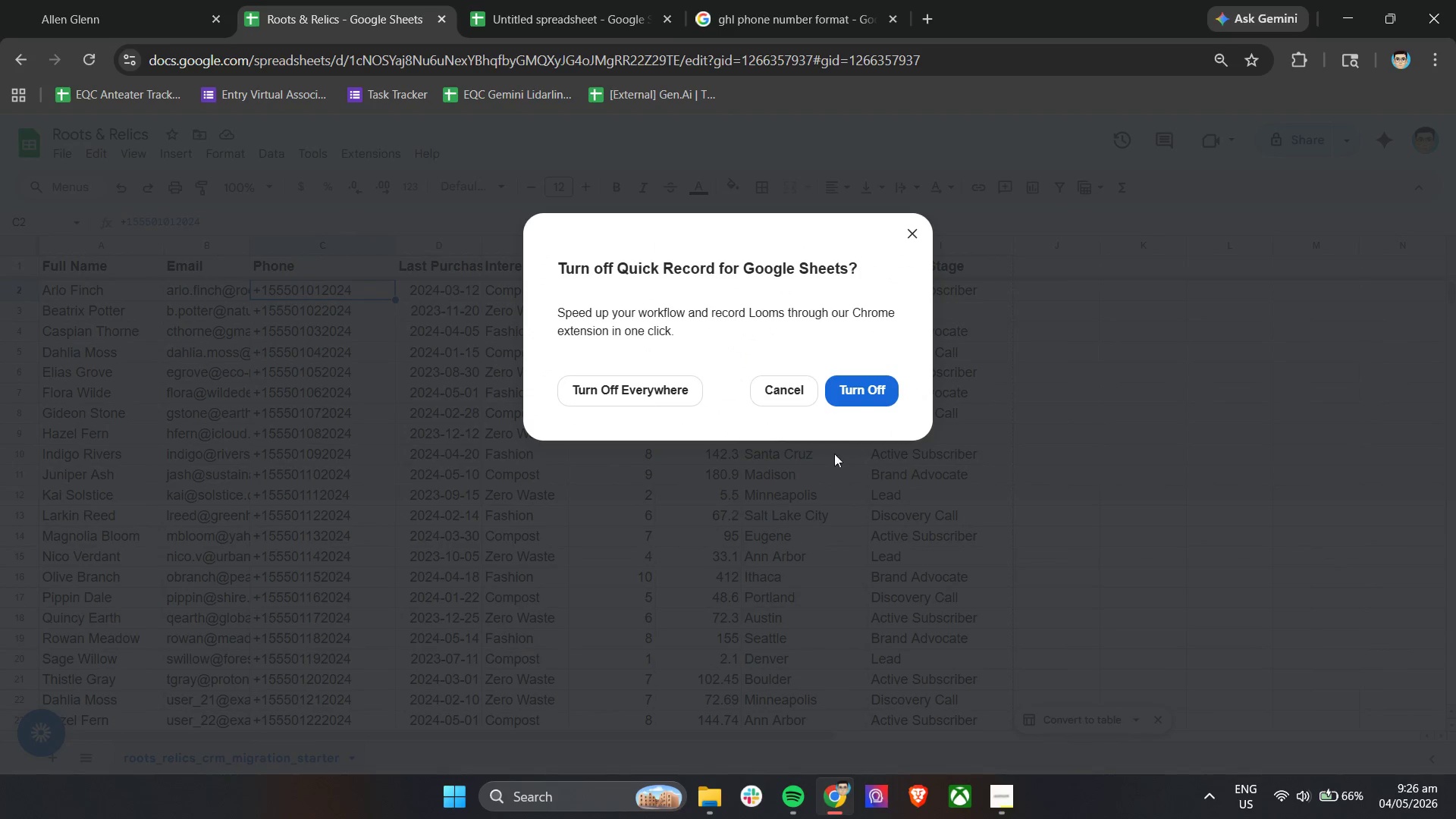 
left_click([863, 397])
 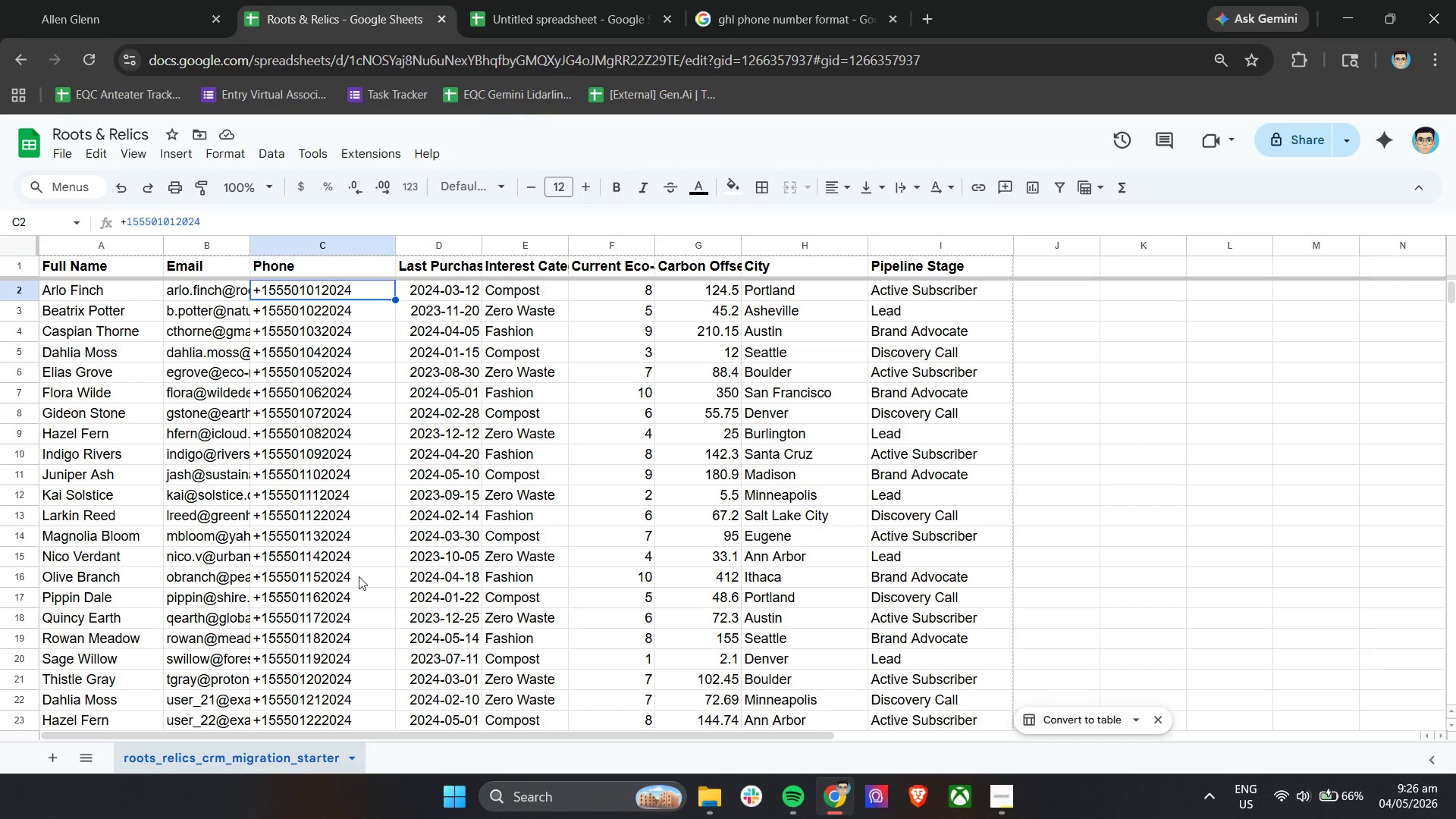 
left_click([151, 0])
 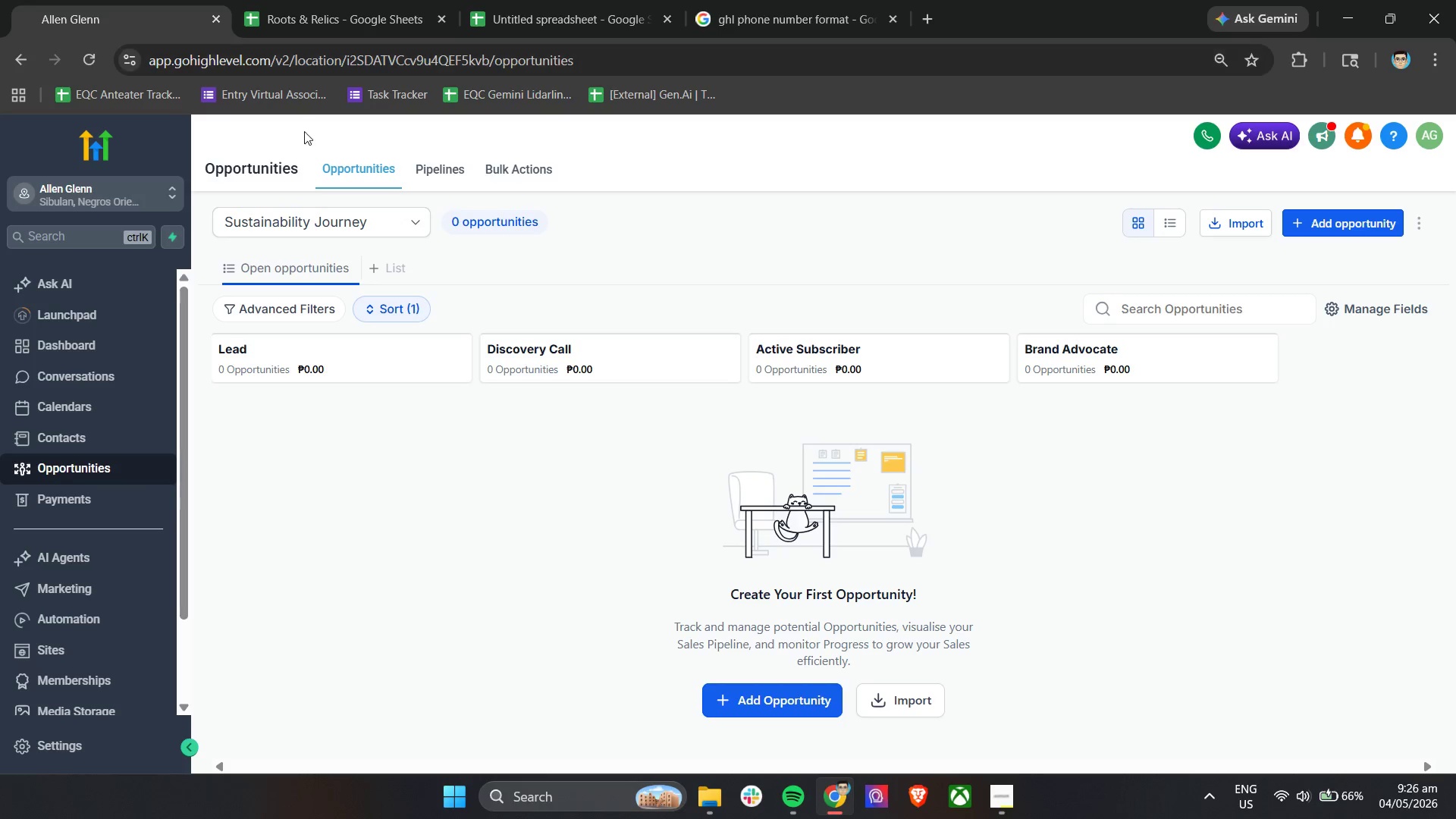 
left_click([344, 0])
 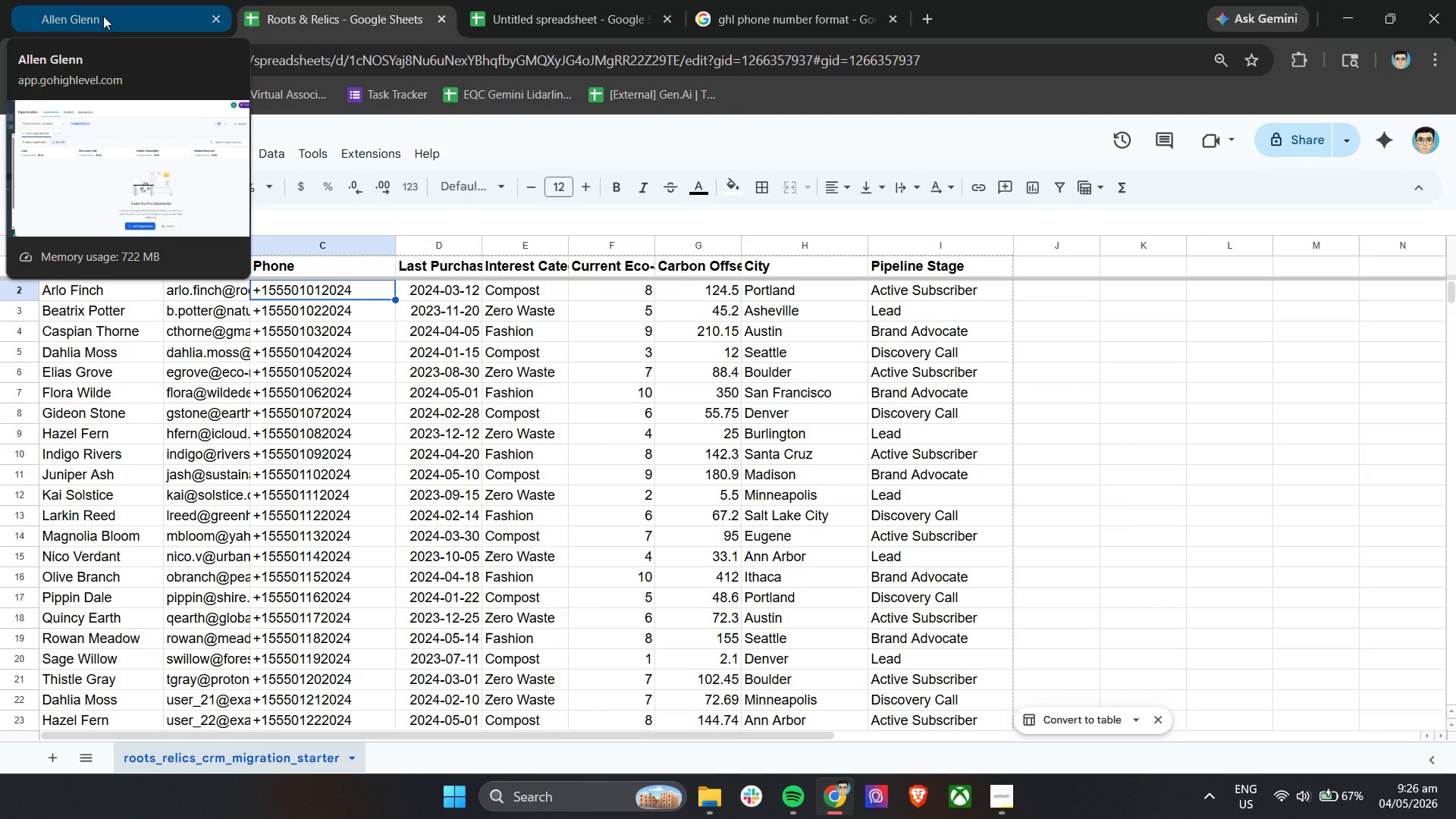 
wait(23.8)
 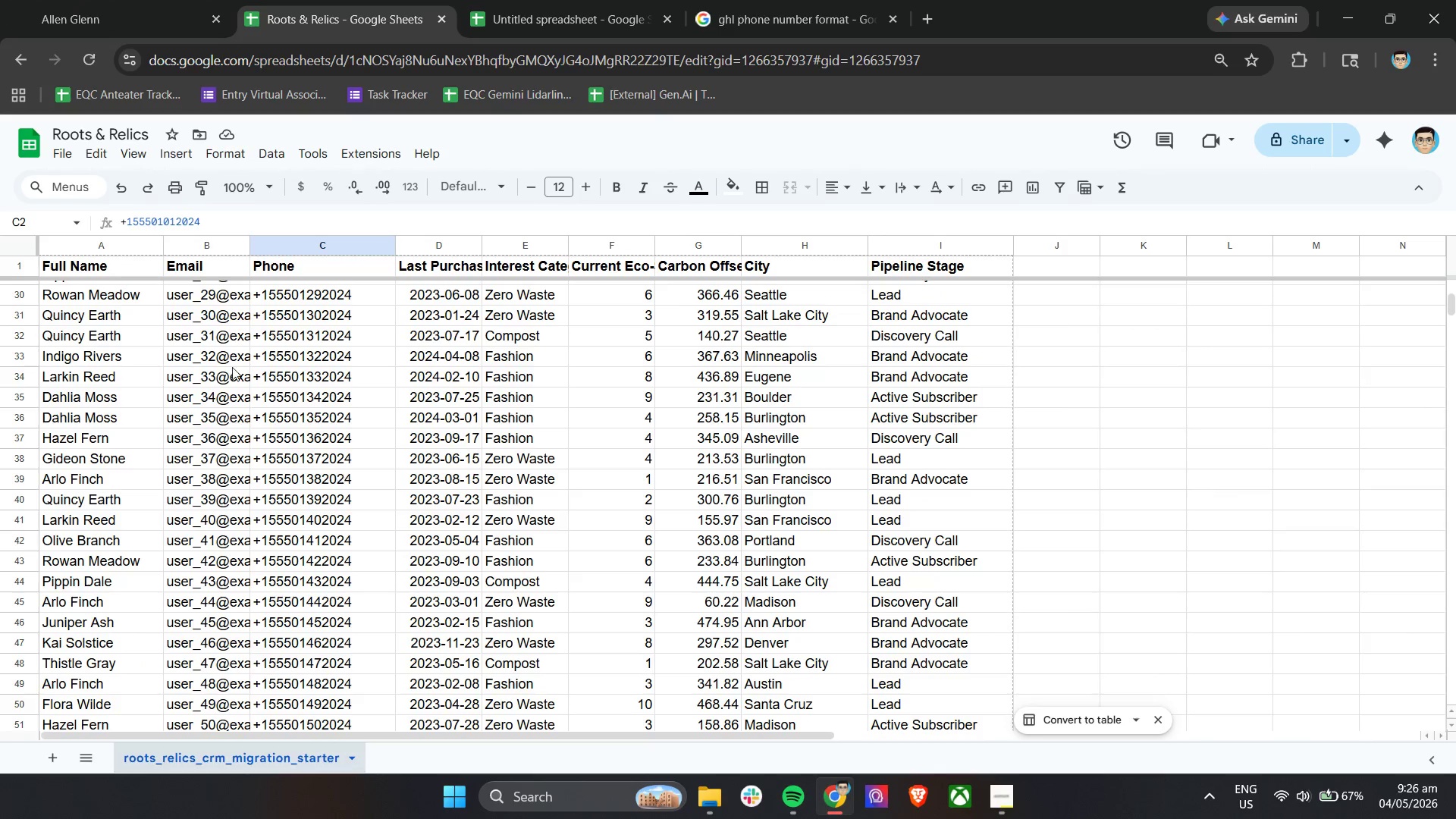 
left_click([118, 0])
 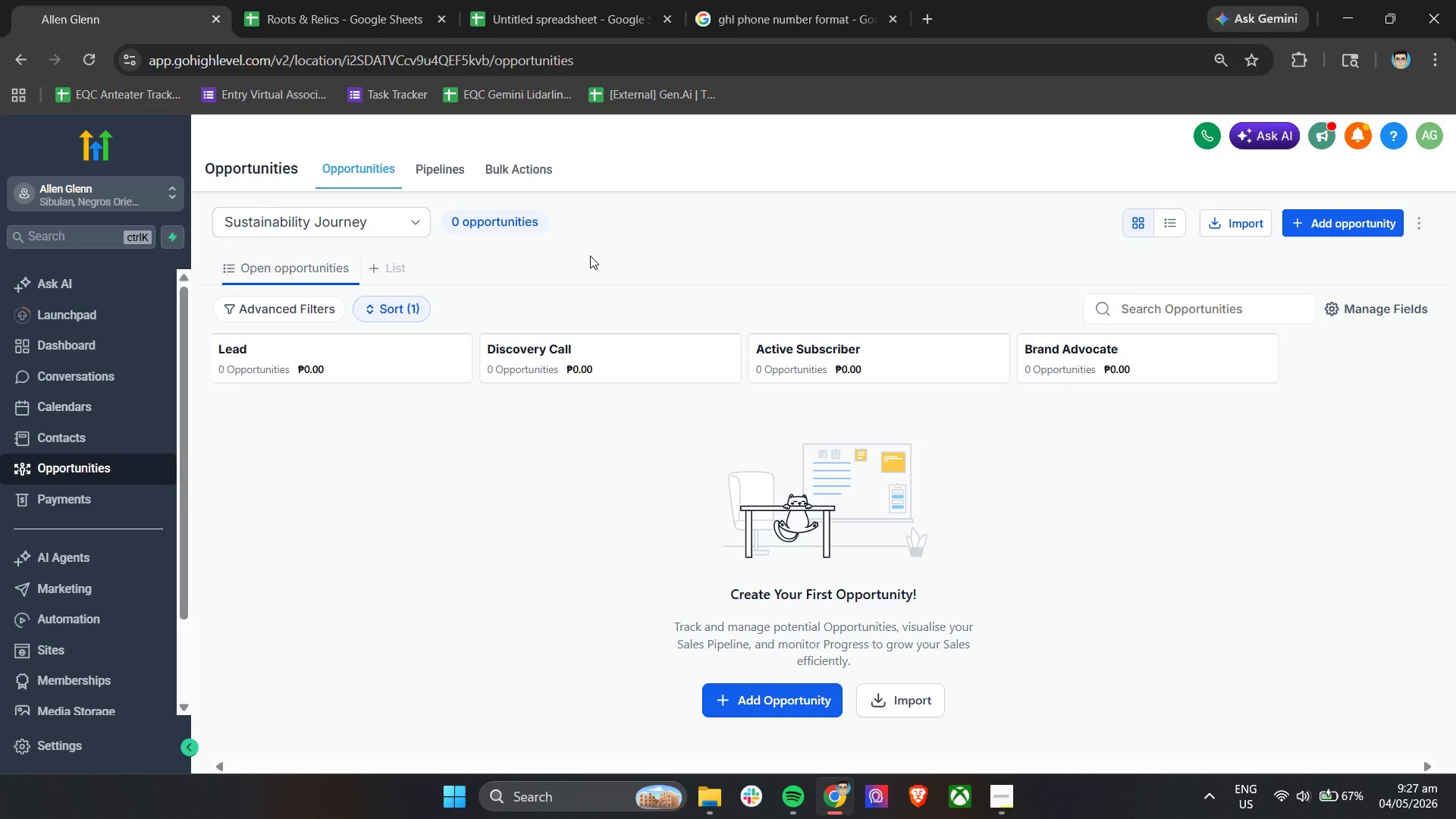 
scroll: coordinate [337, 469], scroll_direction: down, amount: 6.0
 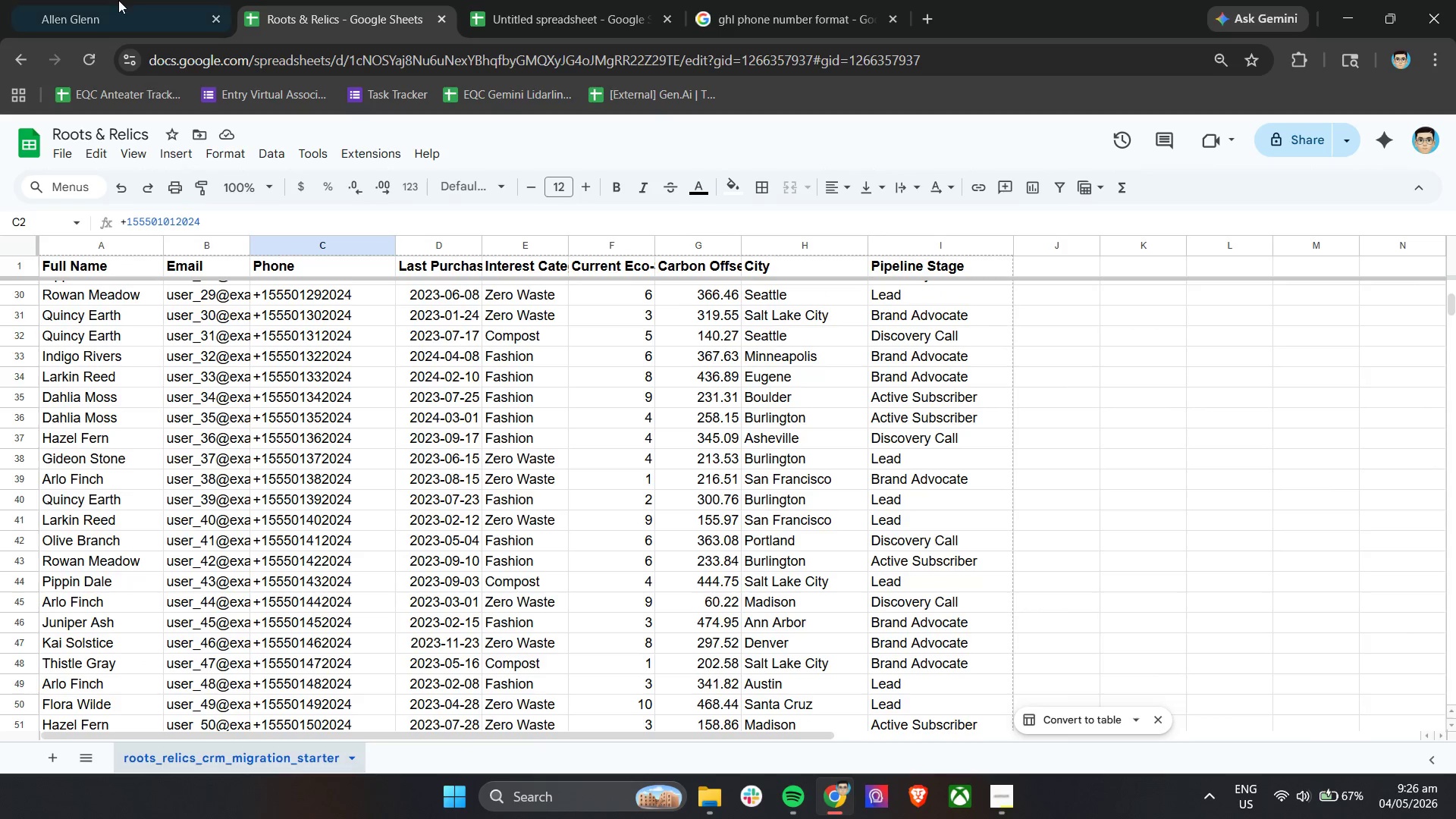 
wait(35.93)
 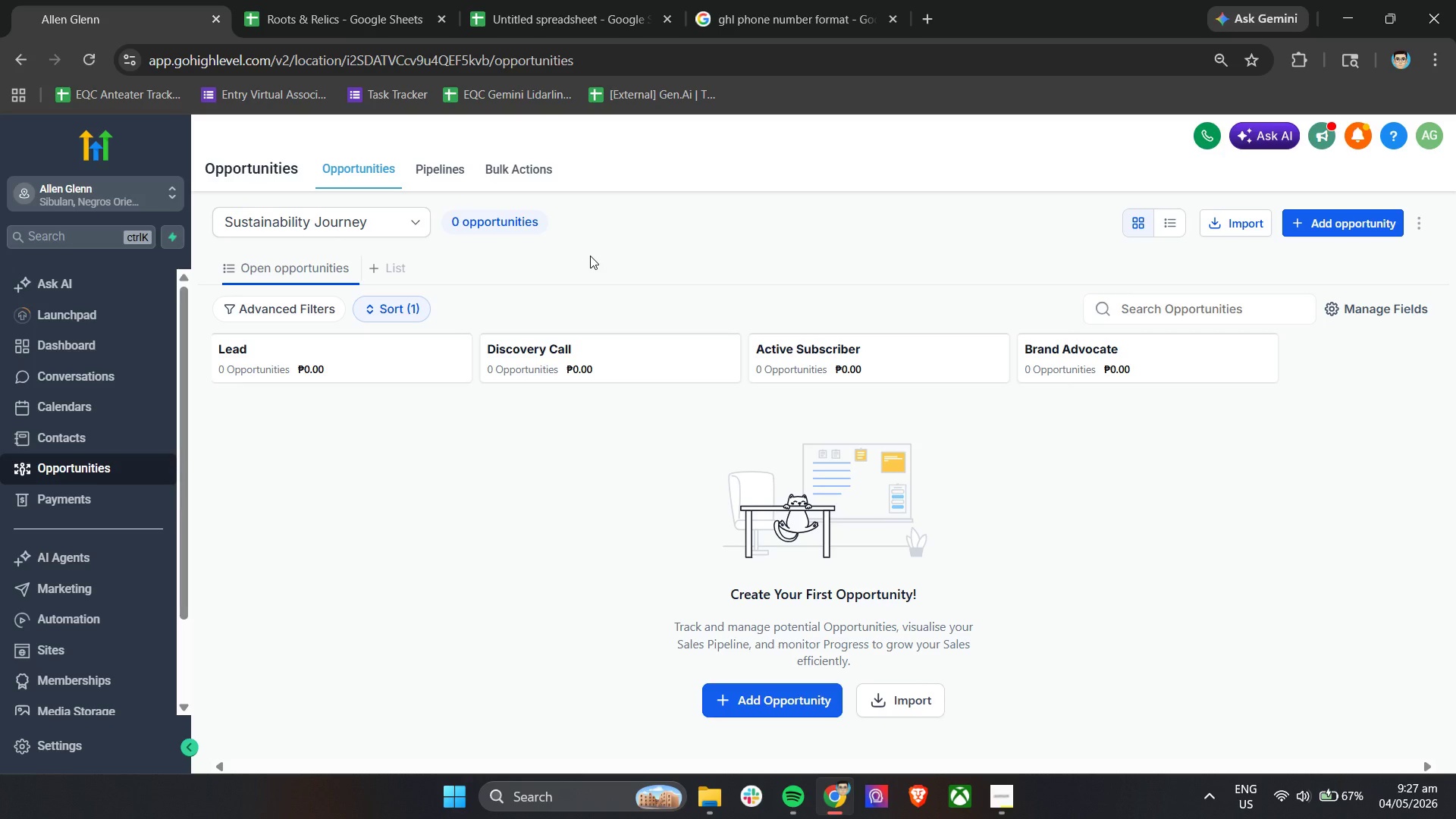 
left_click([1001, 809])